 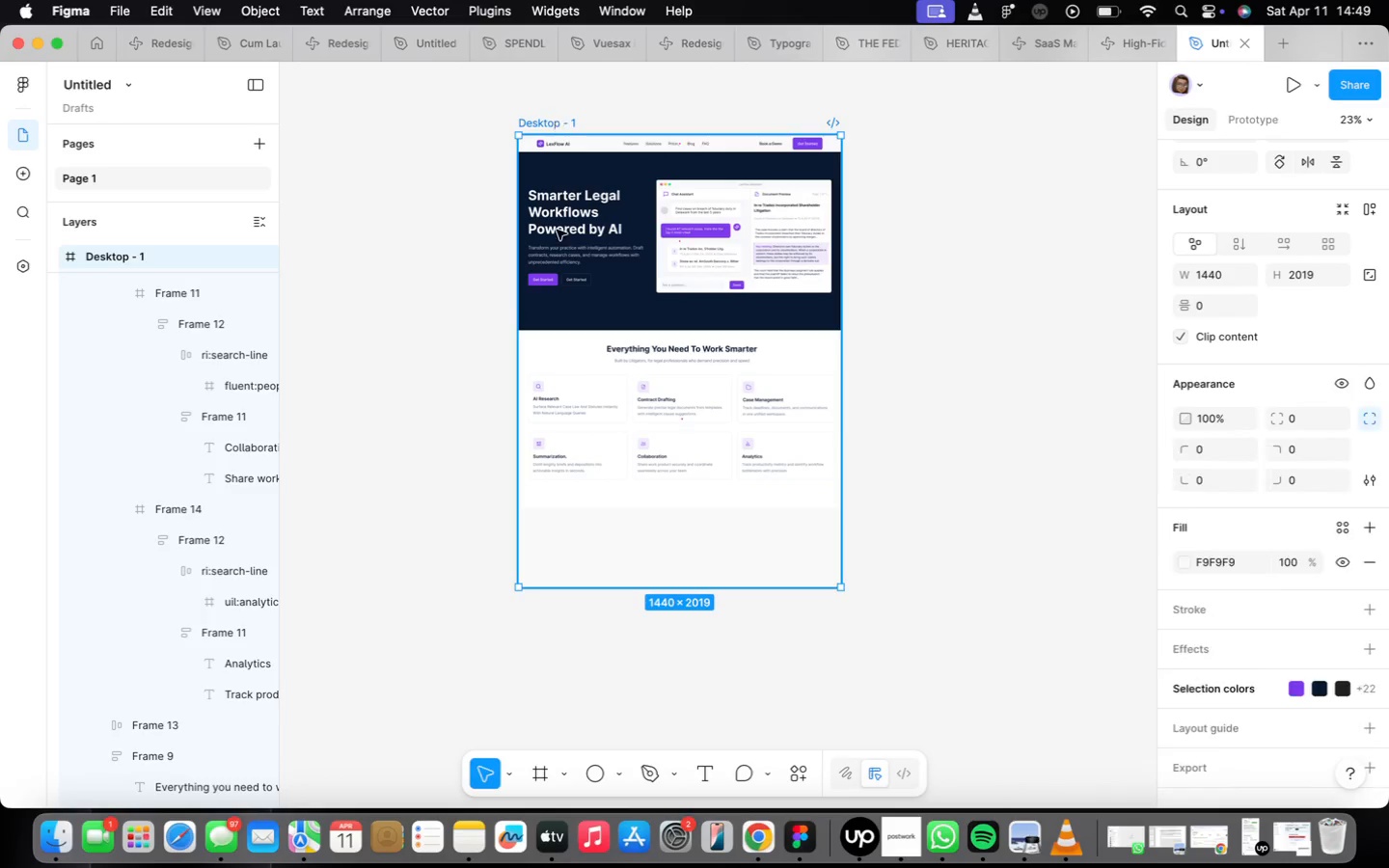 
left_click_drag(start_coordinate=[567, 588], to_coordinate=[569, 692])
 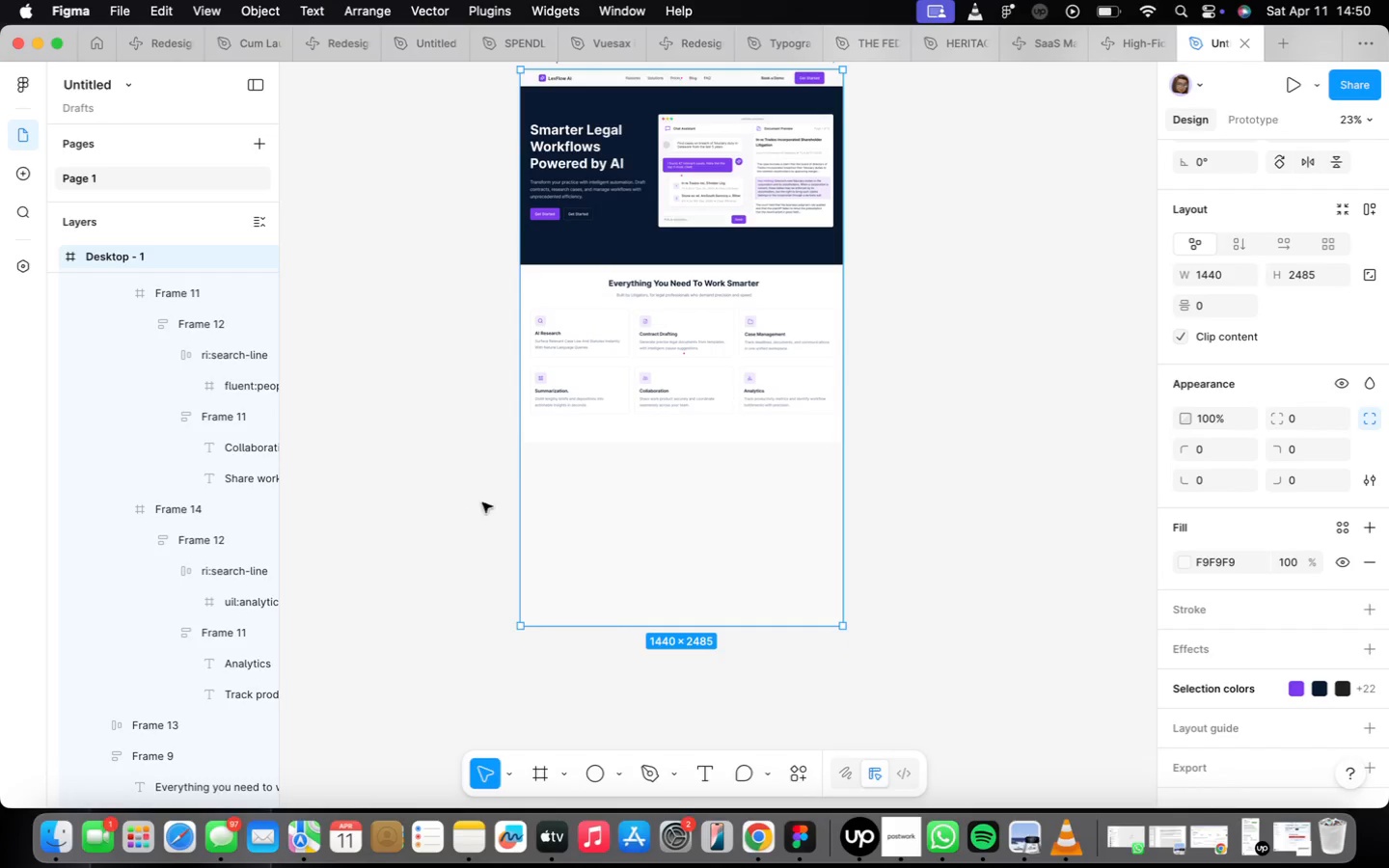 
key(F)
 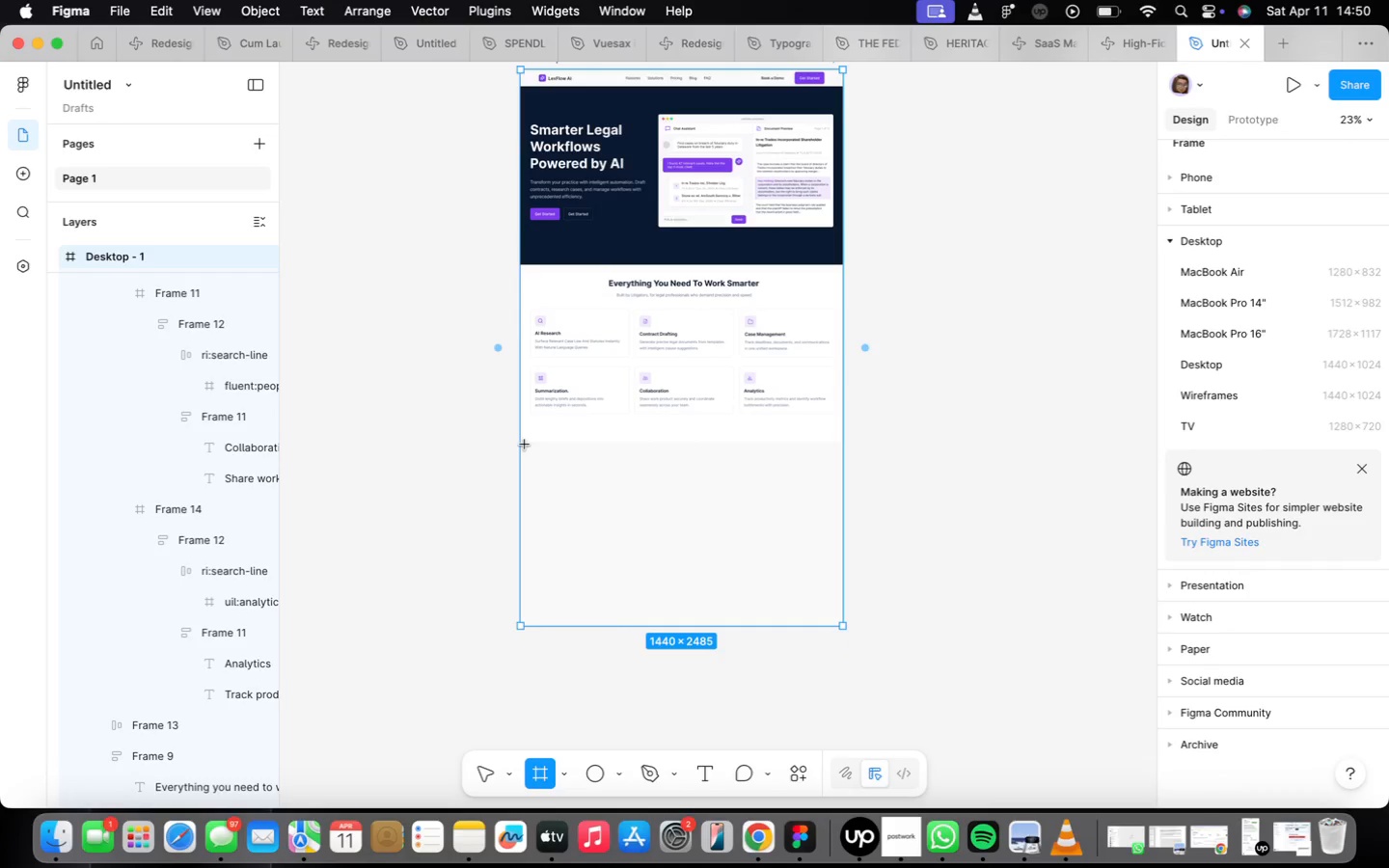 
left_click_drag(start_coordinate=[523, 445], to_coordinate=[842, 613])
 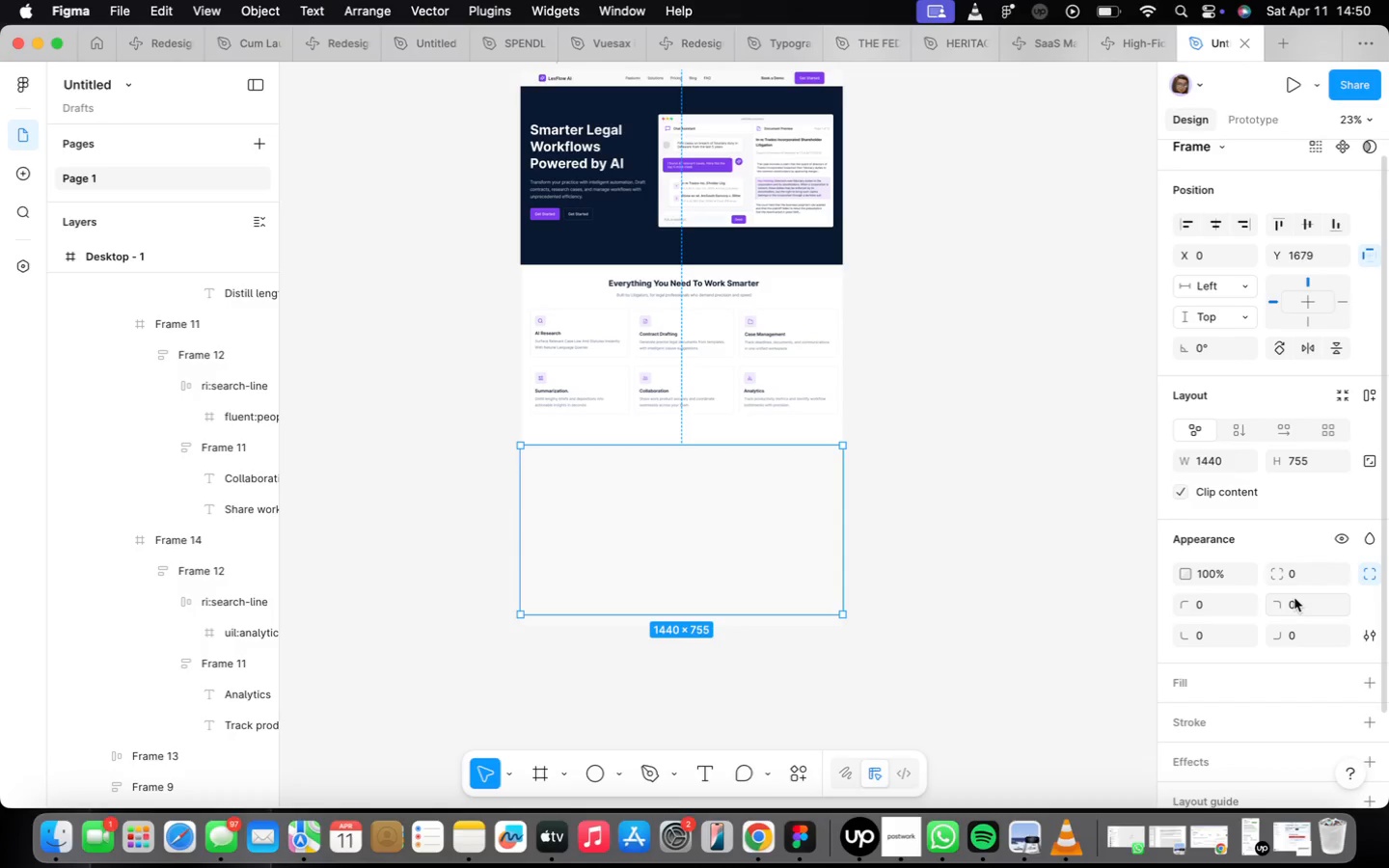 
scroll: coordinate [1274, 596], scroll_direction: down, amount: 9.0
 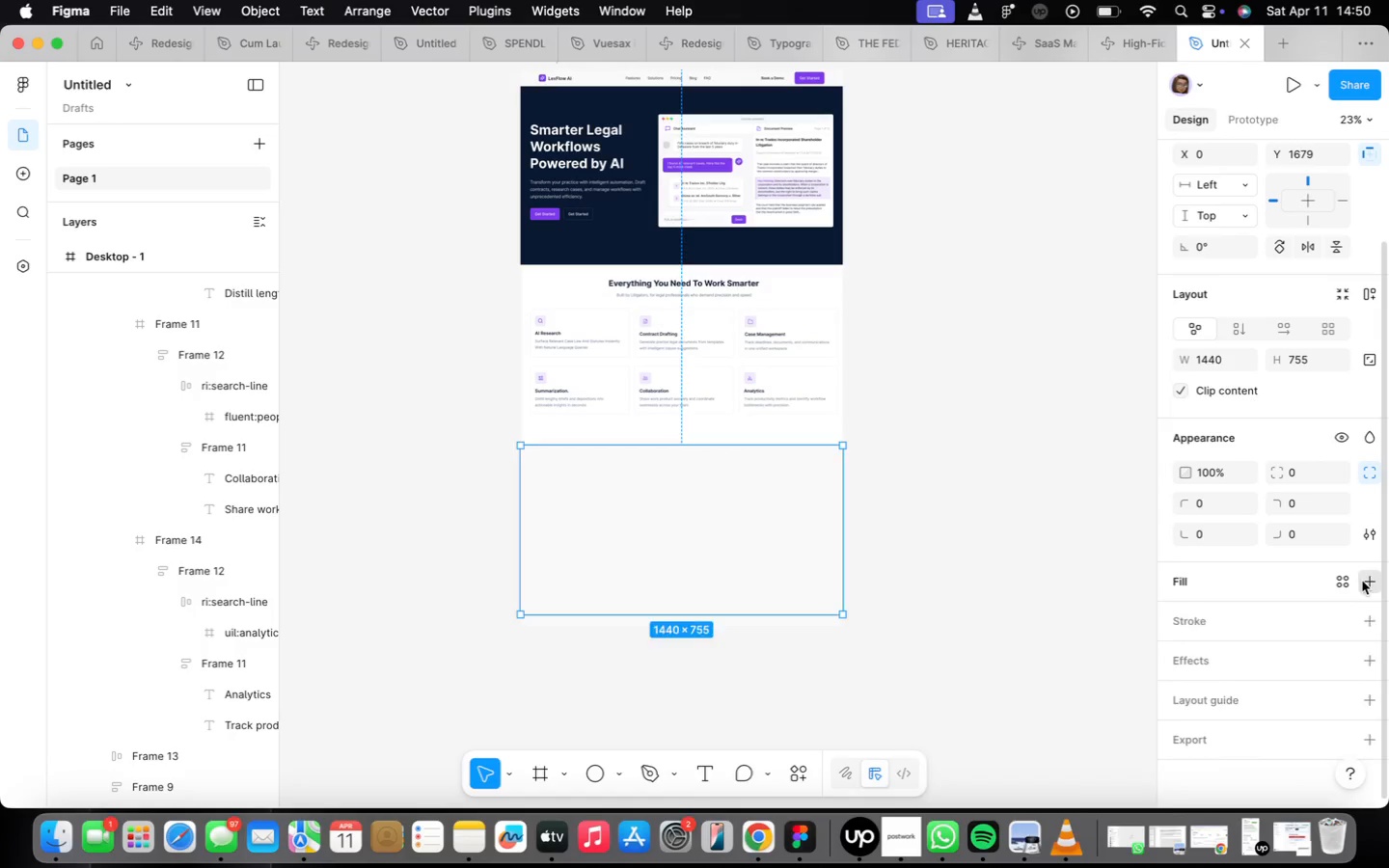 
left_click([1232, 621])
 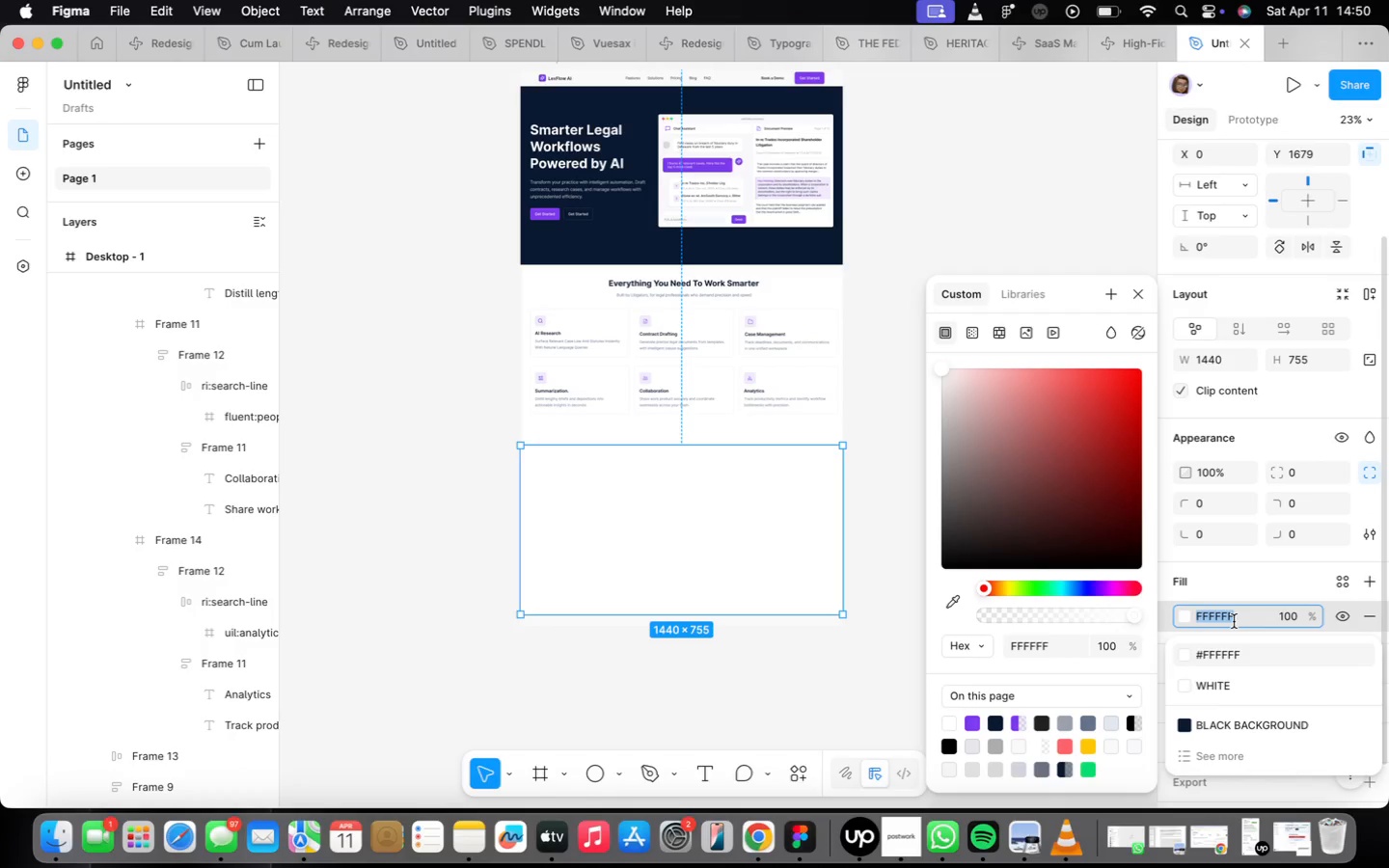 
type(ff8)
key(Backspace)
key(Backspace)
type(8f)
 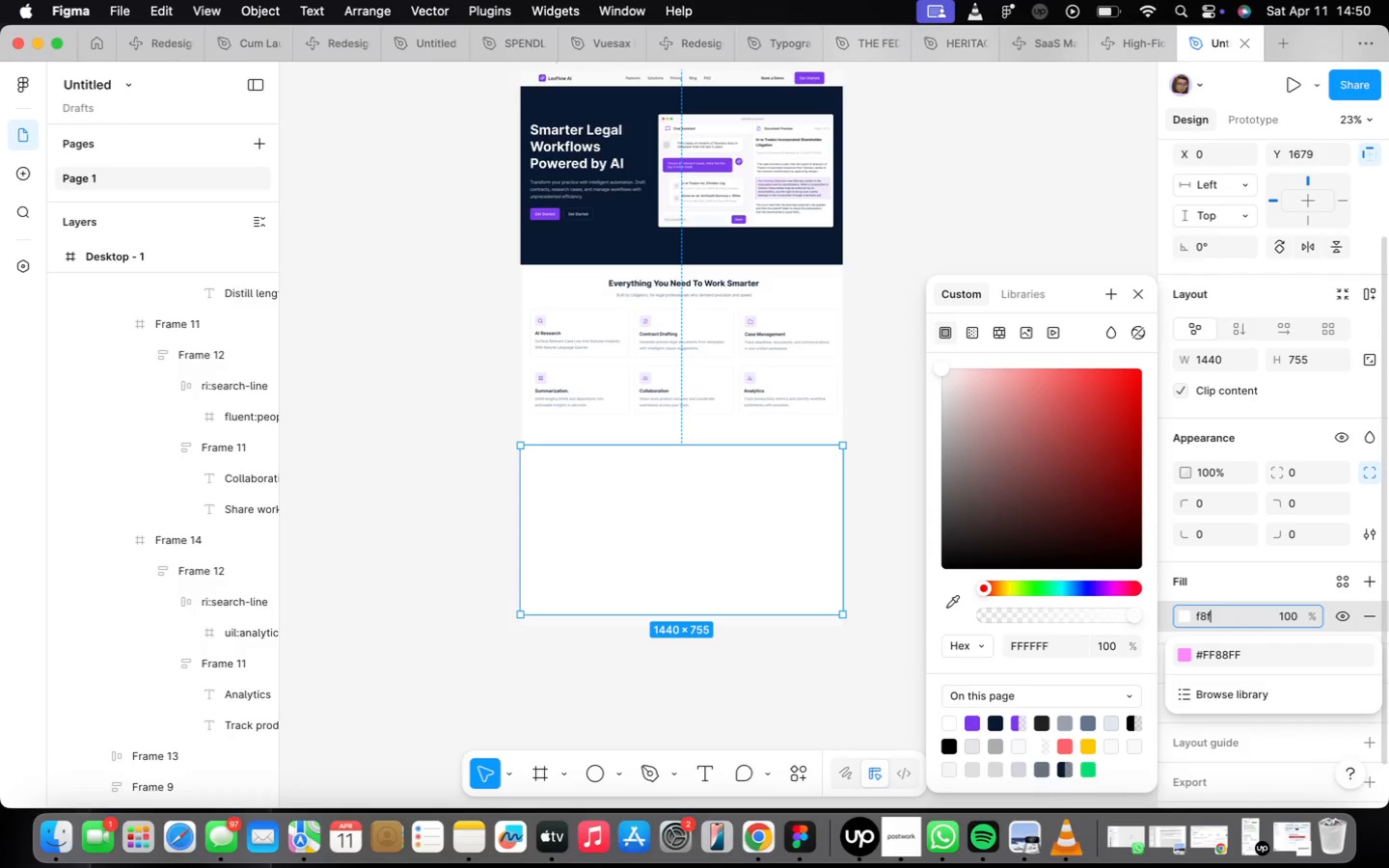 
type(9fa)
 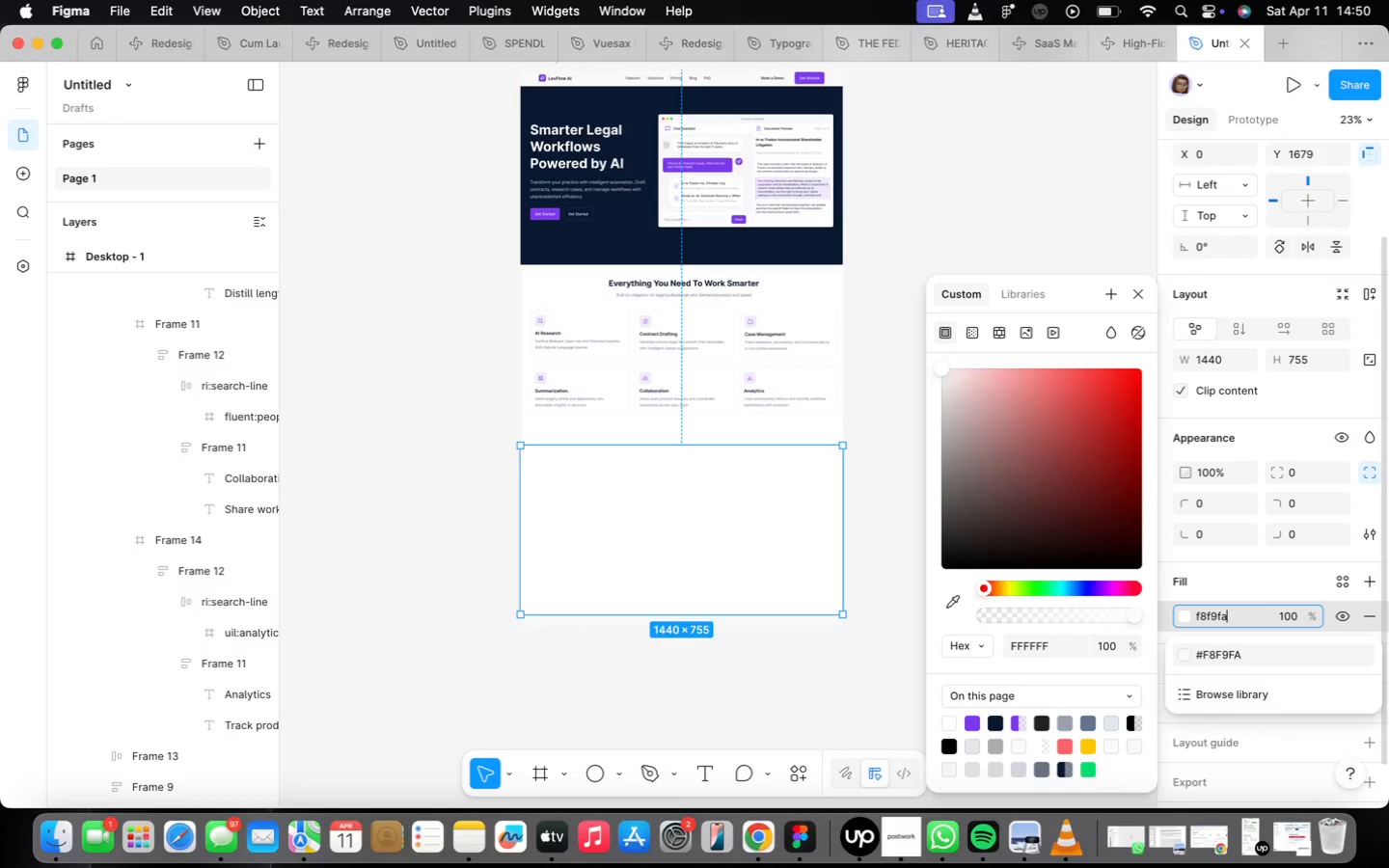 
key(Enter)
 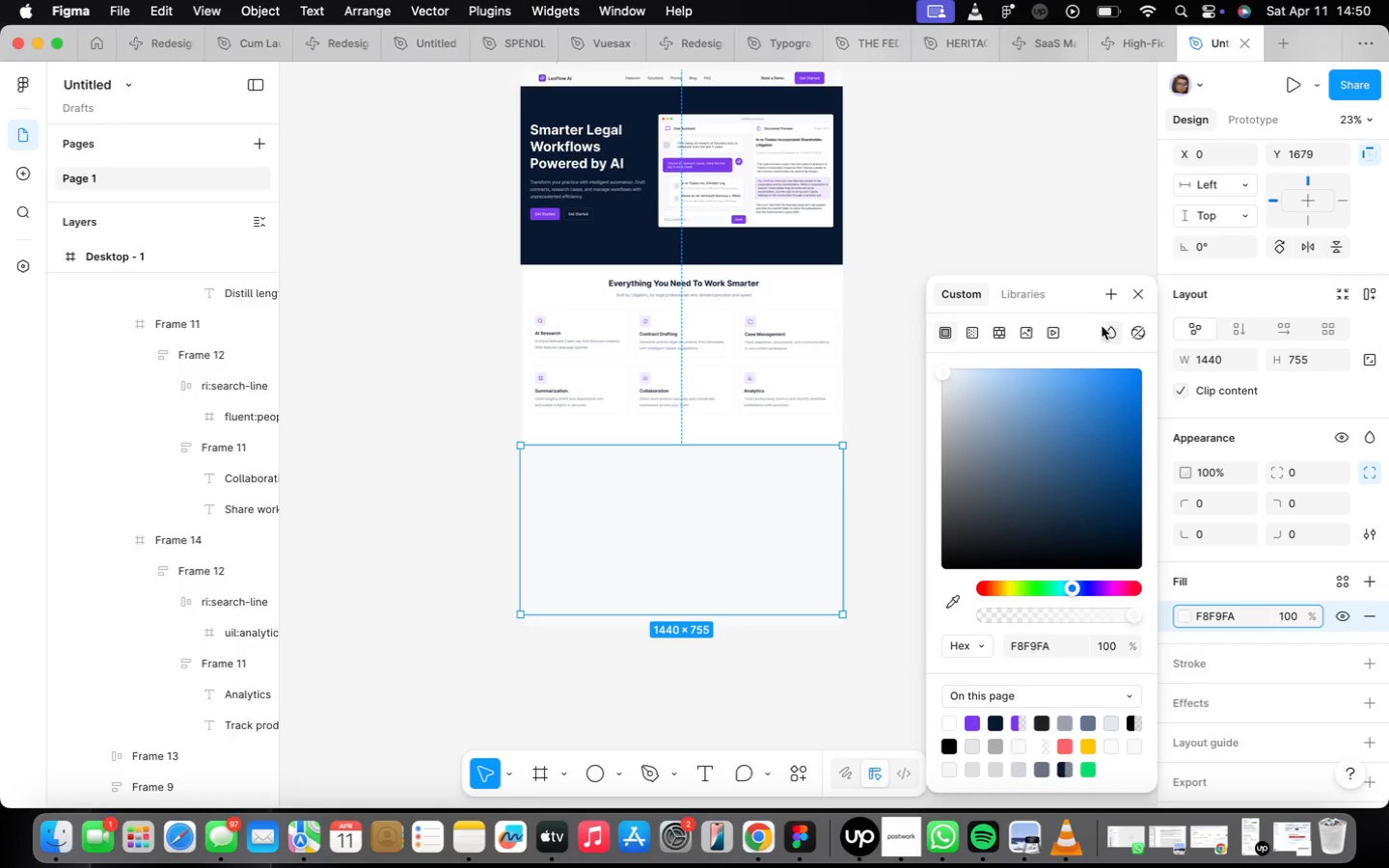 
left_click([1147, 302])
 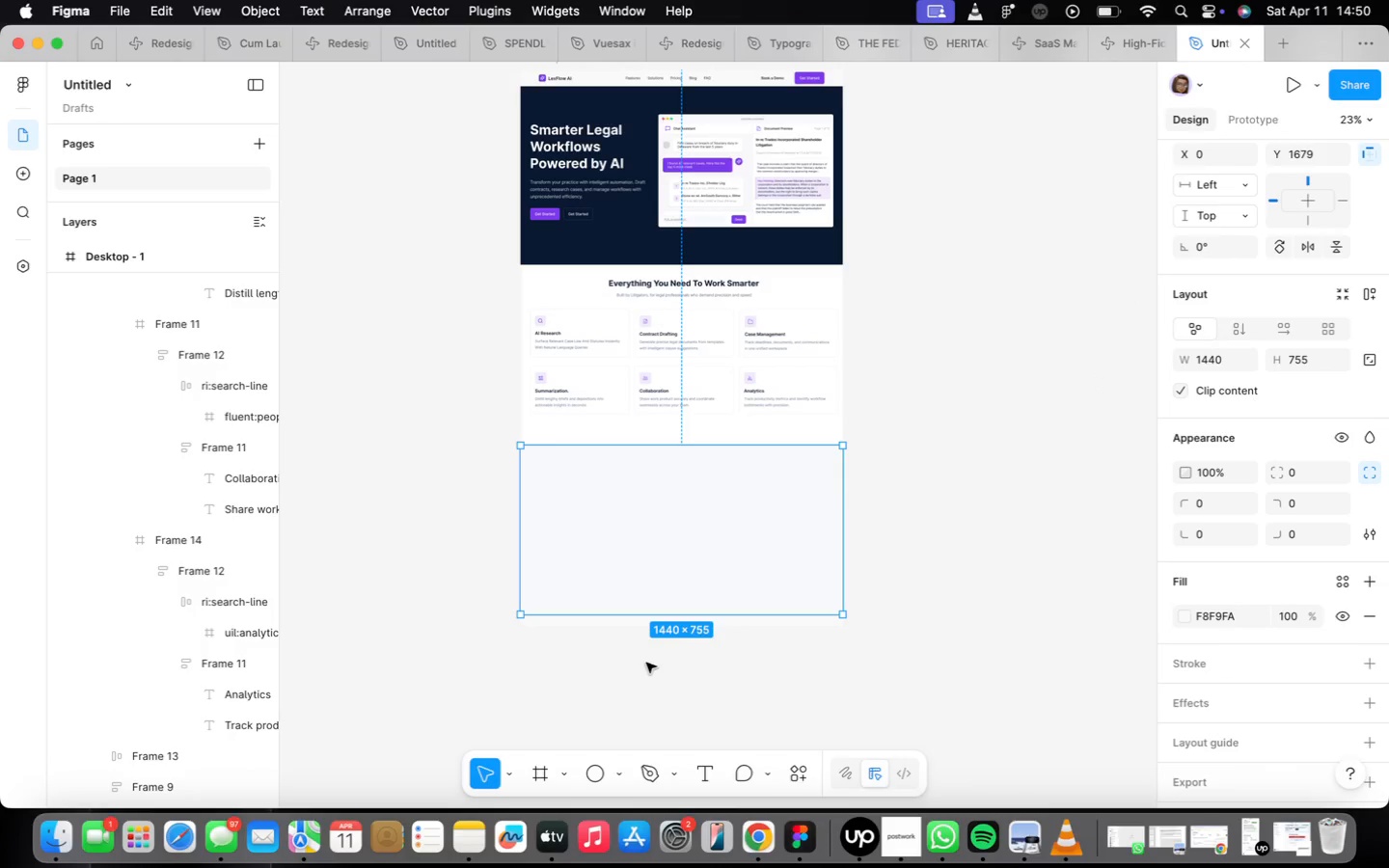 
scroll: coordinate [634, 624], scroll_direction: up, amount: 7.0
 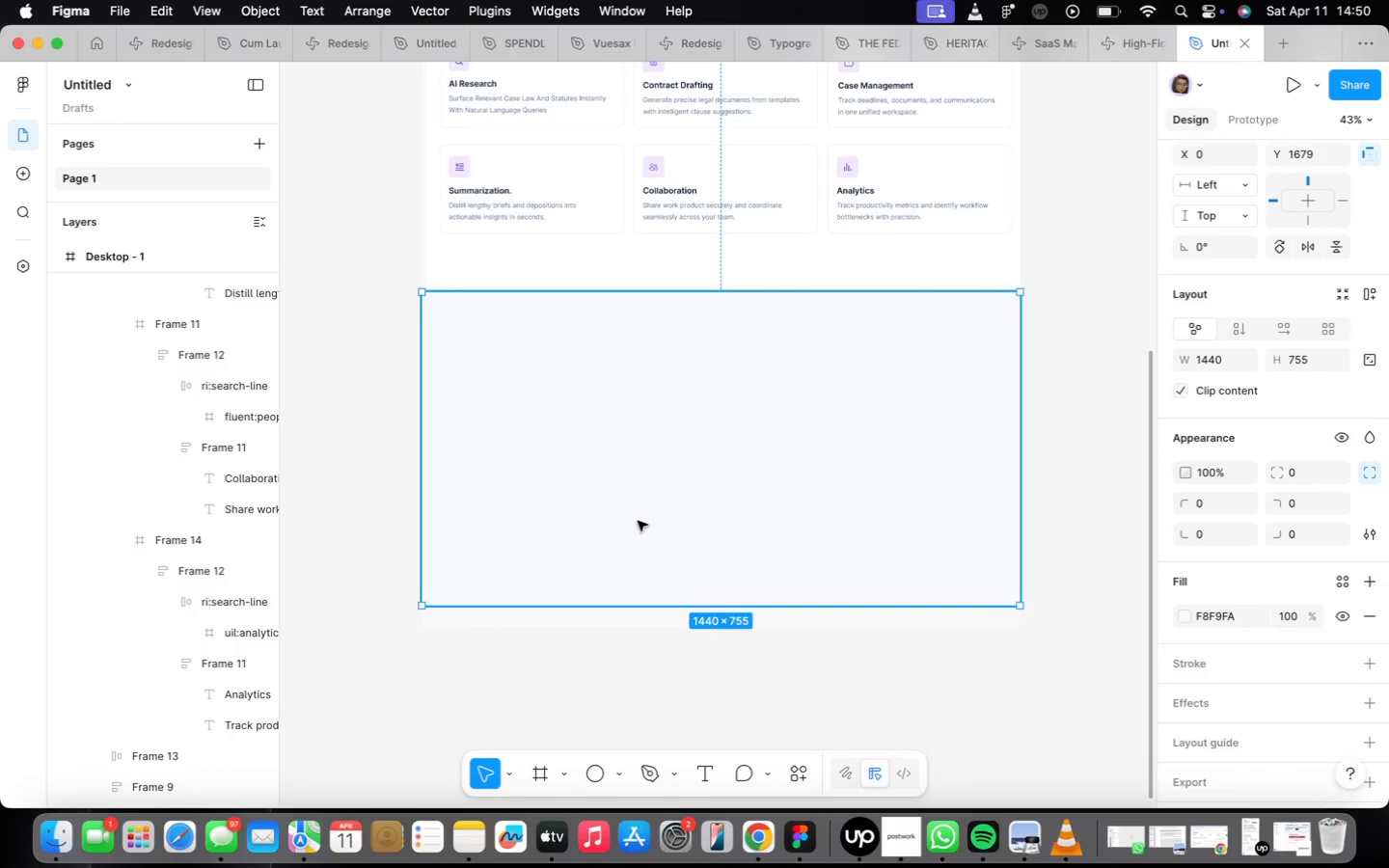 
left_click_drag(start_coordinate=[638, 521], to_coordinate=[636, 515])
 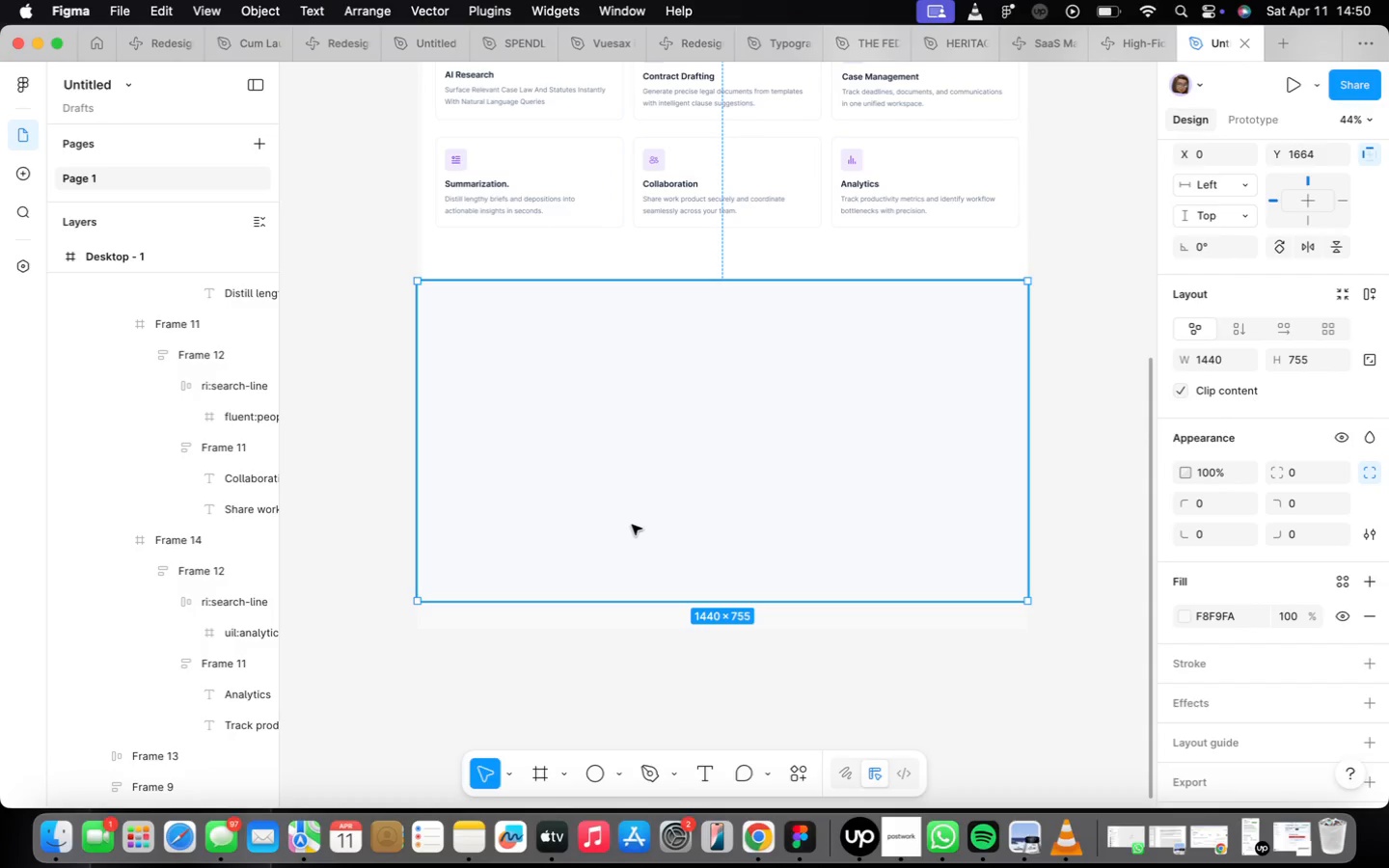 
scroll: coordinate [640, 514], scroll_direction: up, amount: 1.0
 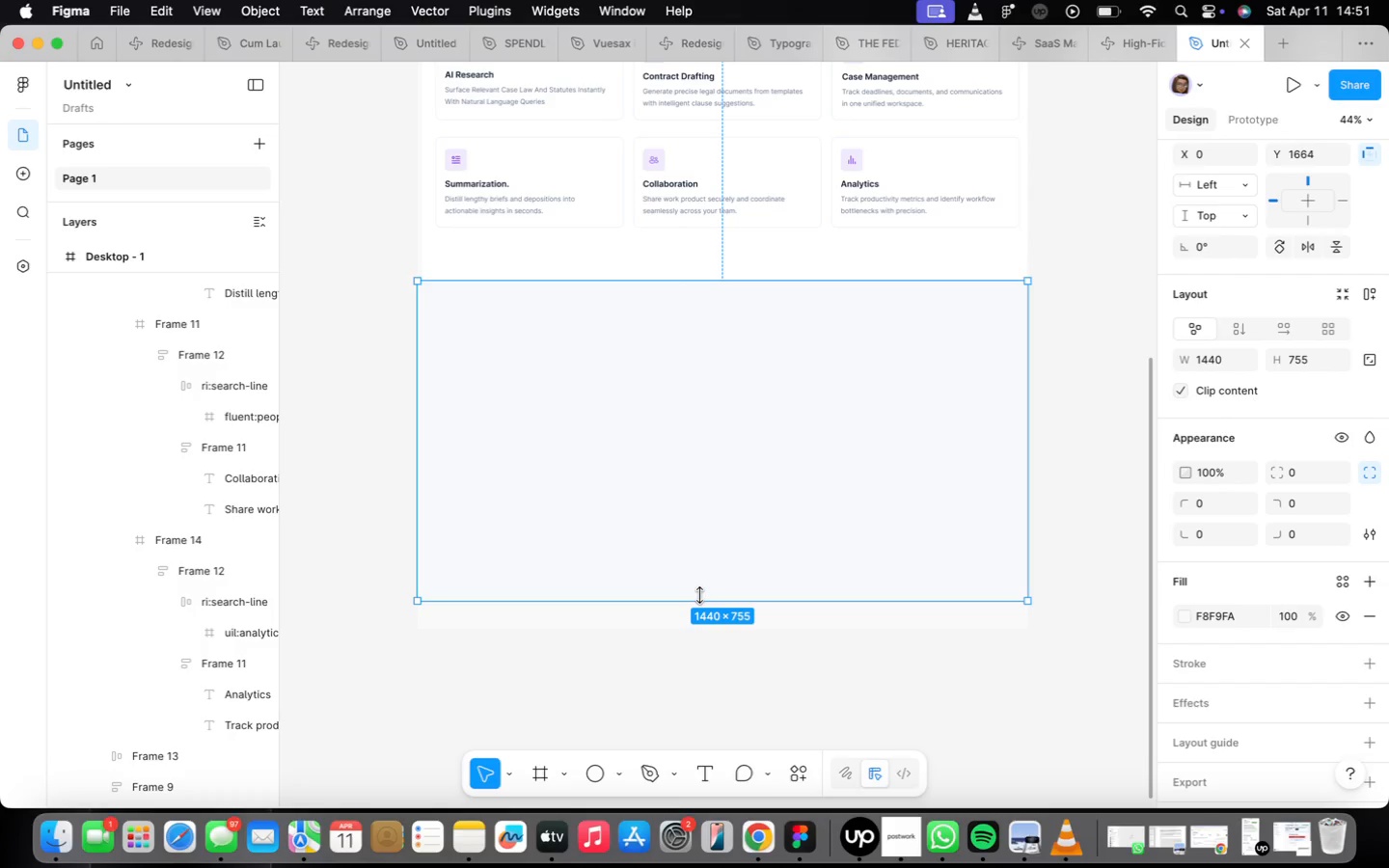 
wait(75.16)
 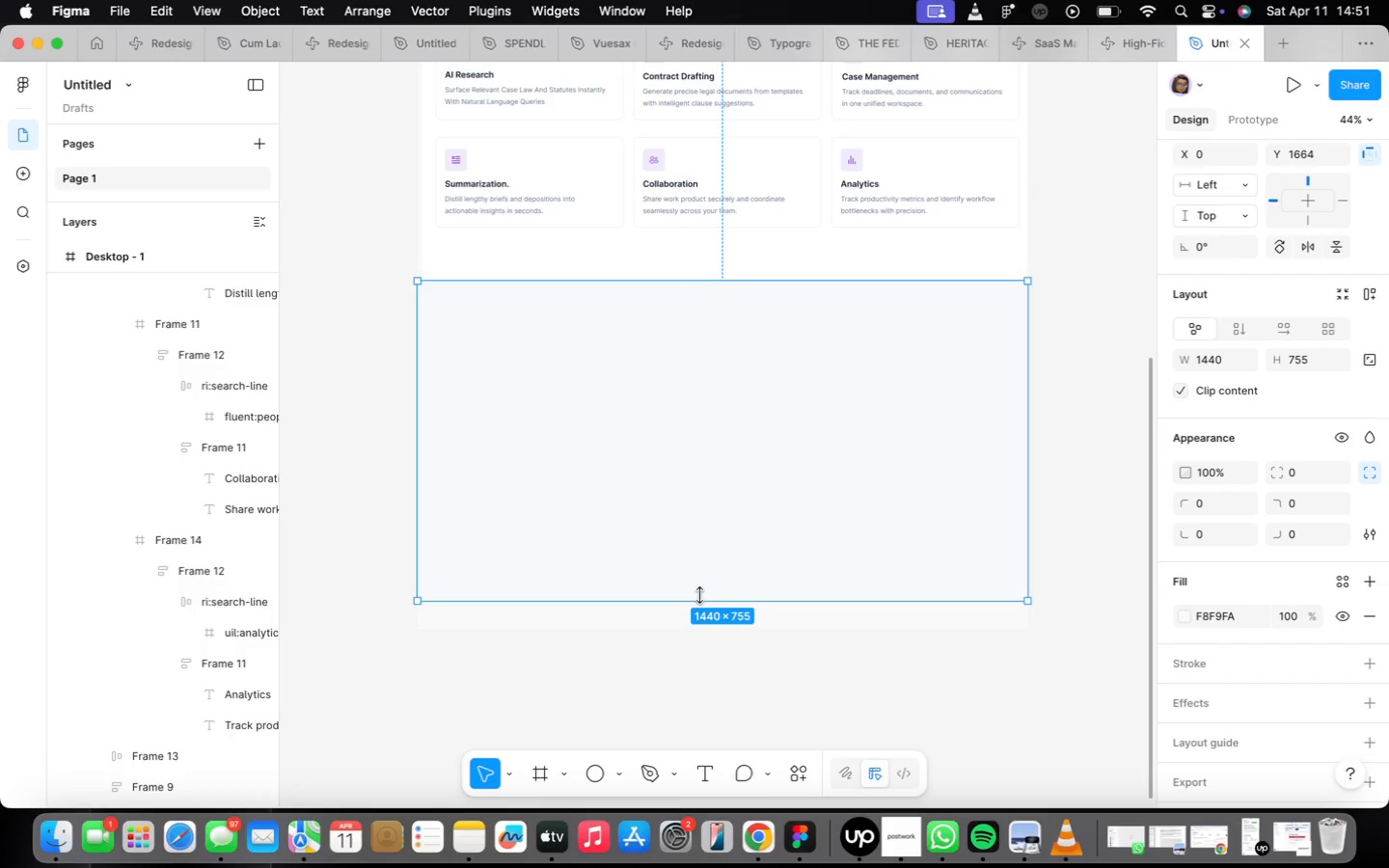 
left_click([722, 250])
 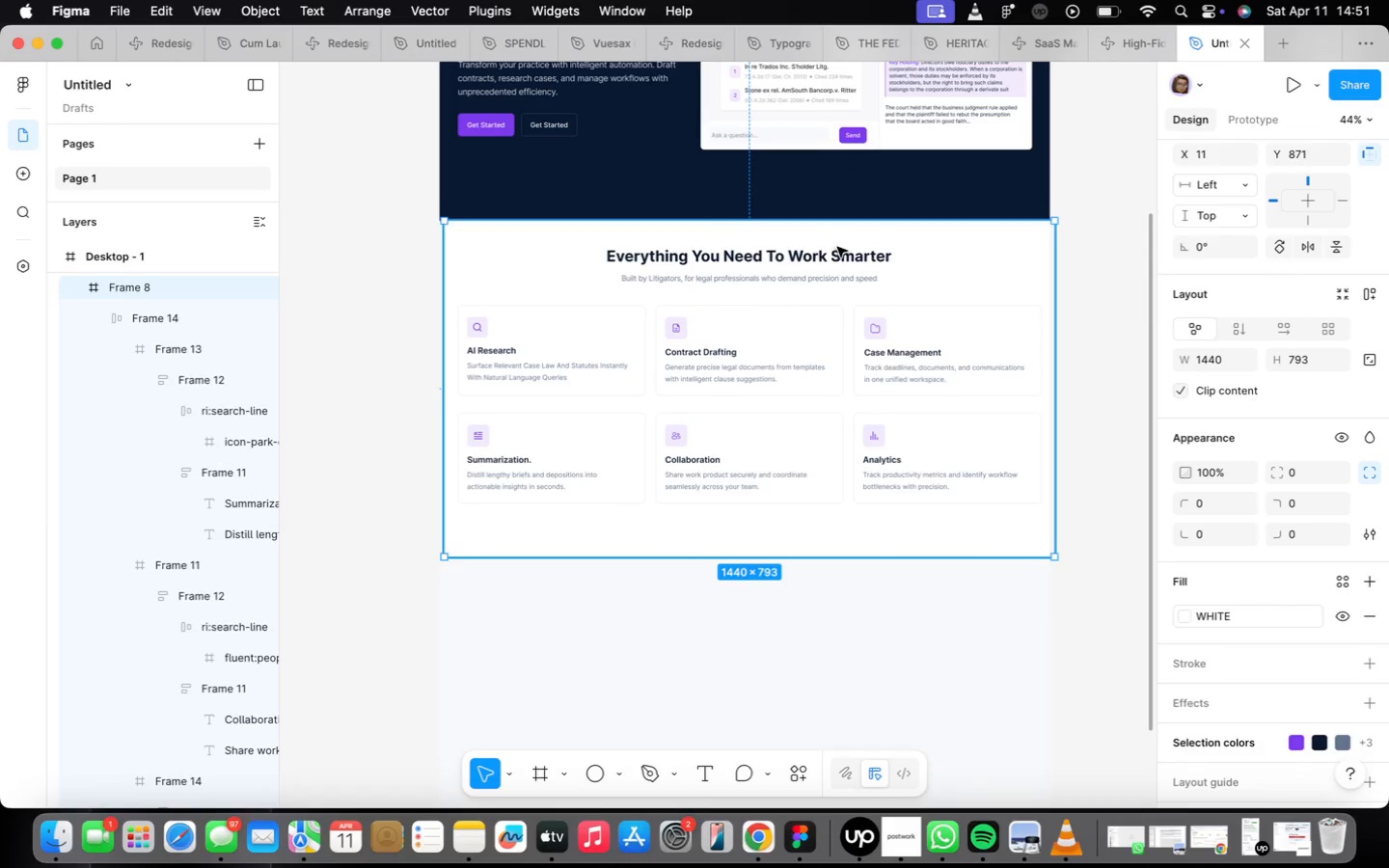 
scroll: coordinate [831, 277], scroll_direction: down, amount: 9.0
 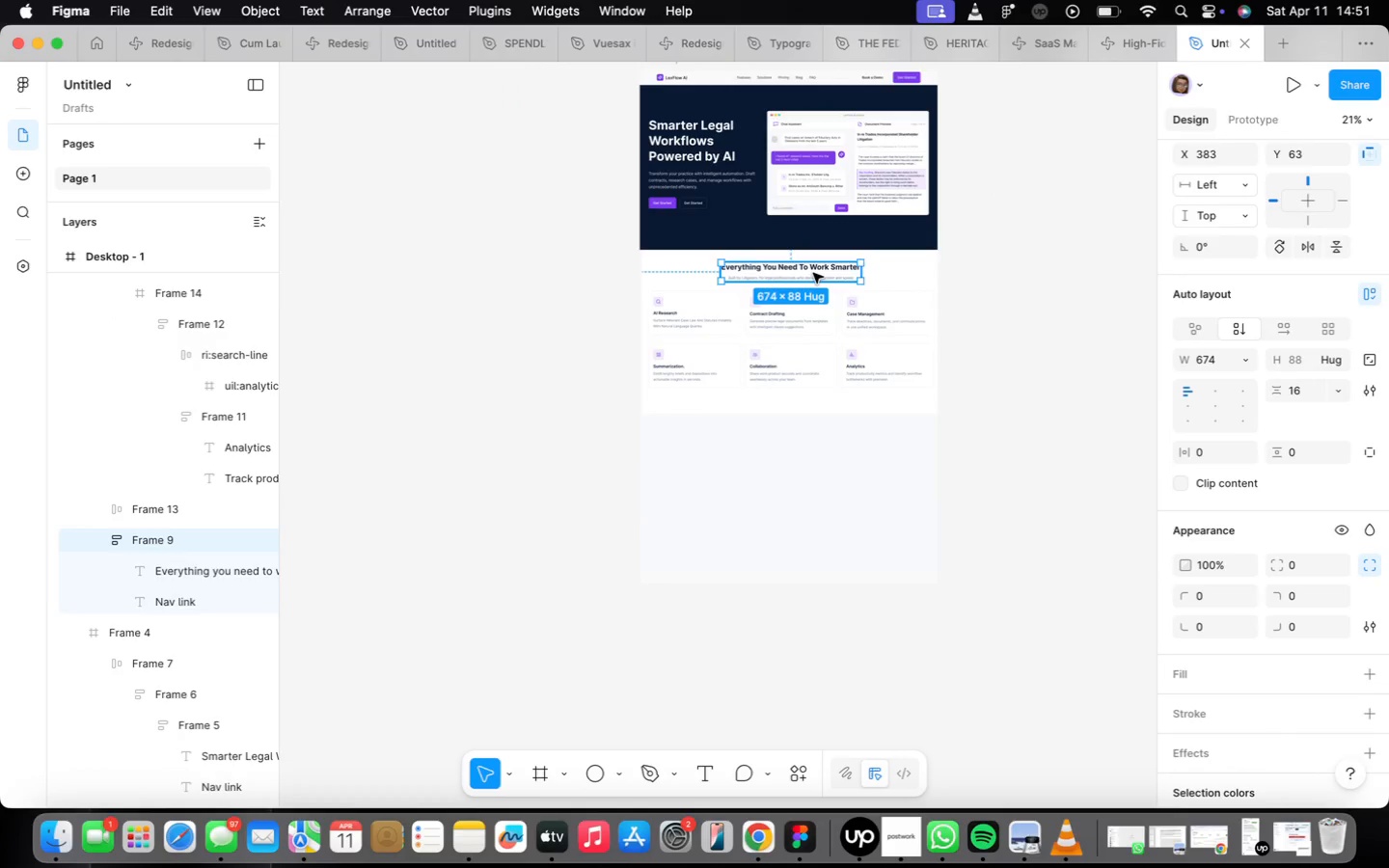 
left_click_drag(start_coordinate=[814, 272], to_coordinate=[747, 448])
 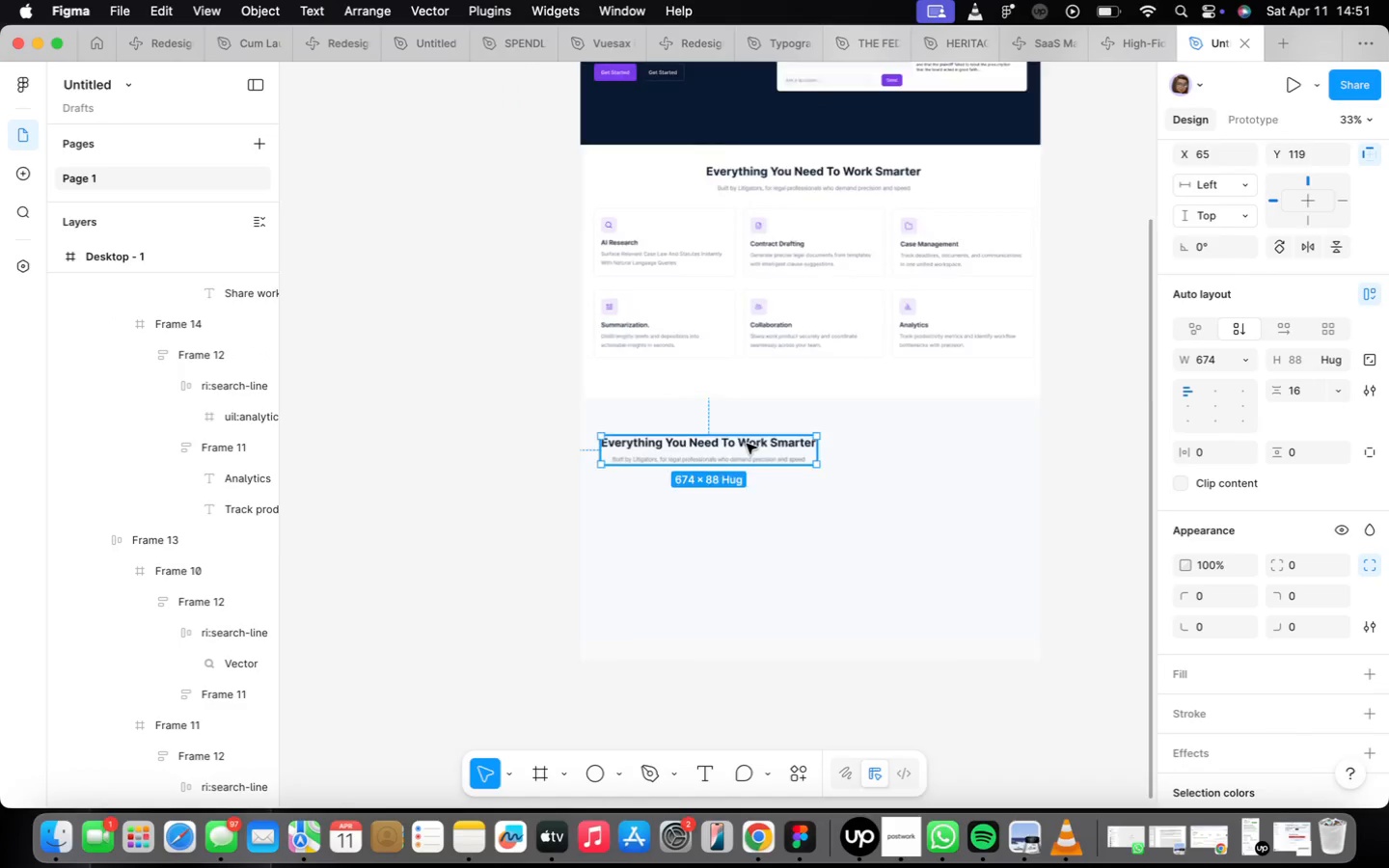 
hold_key(key=OptionLeft, duration=0.96)
 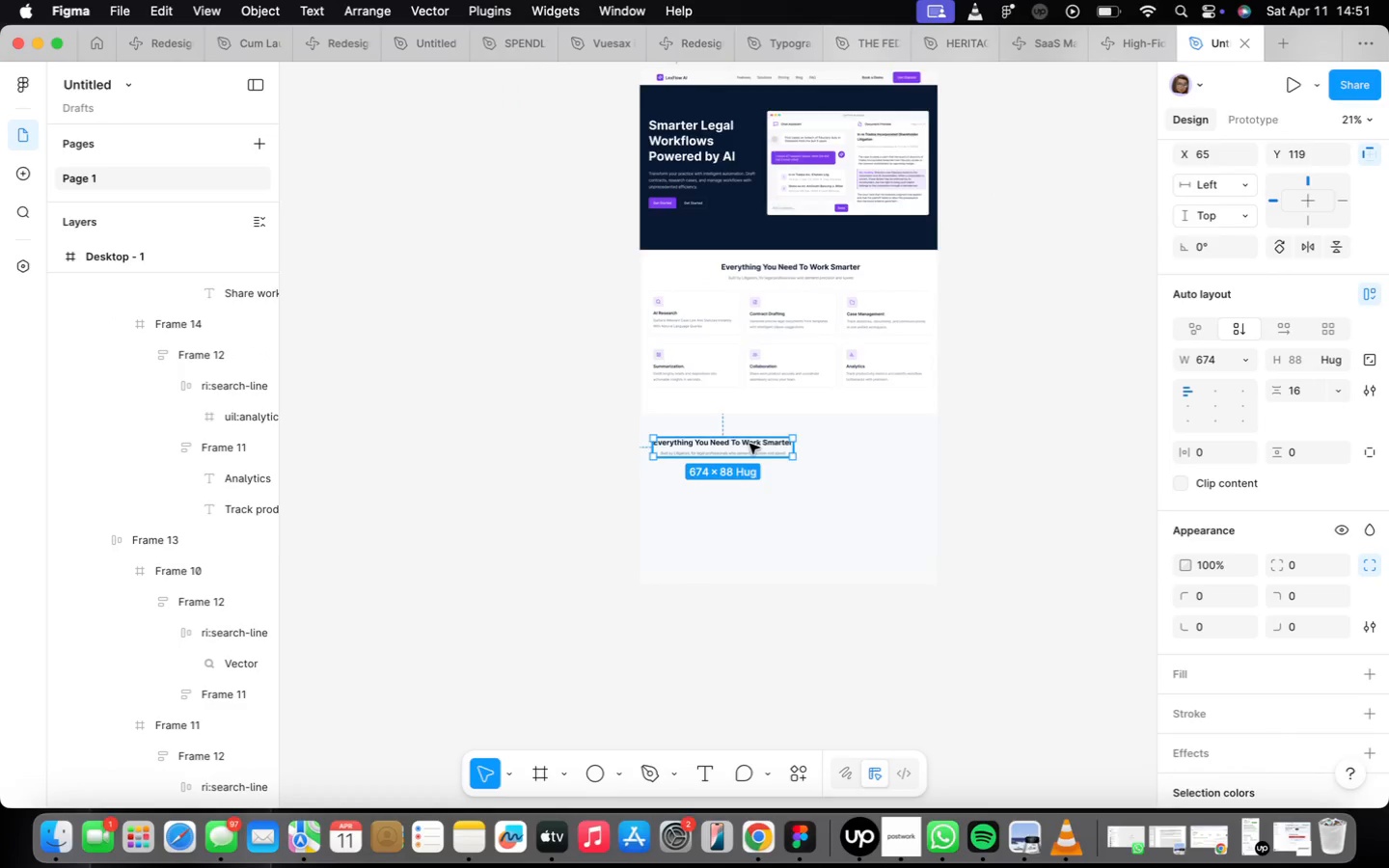 
scroll: coordinate [747, 444], scroll_direction: up, amount: 16.0
 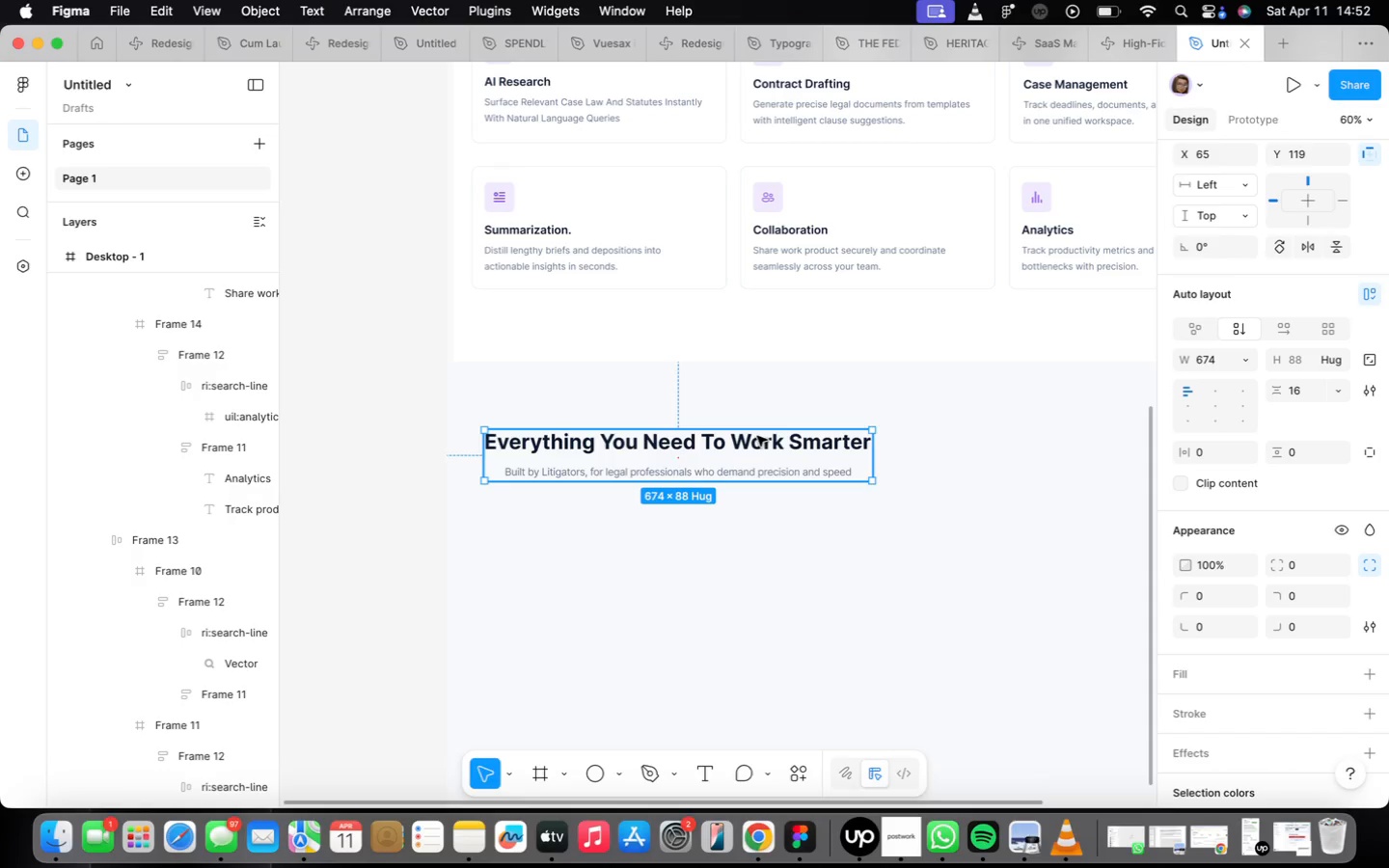 
wait(36.79)
 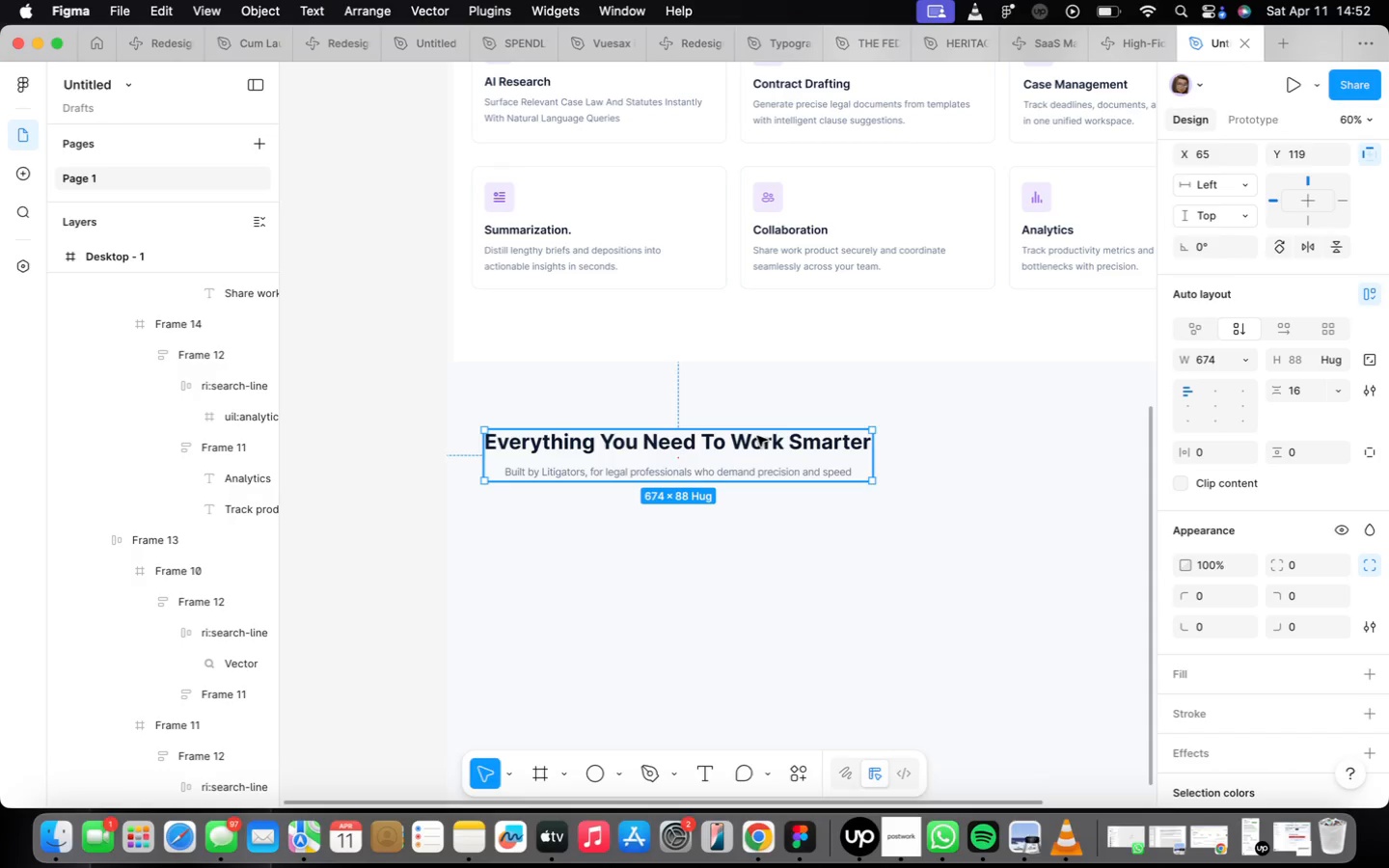 
double_click([702, 446])
 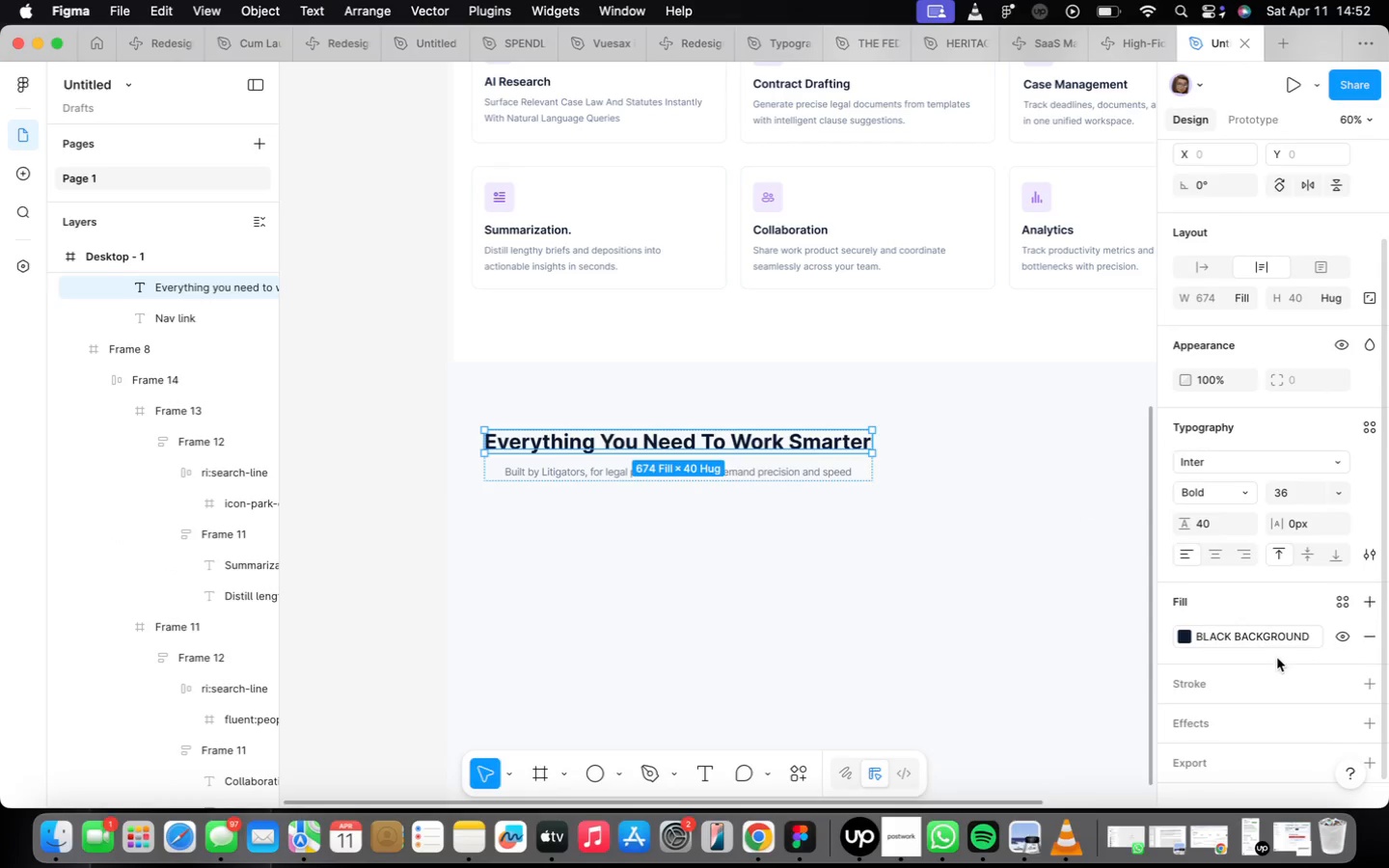 
wait(5.55)
 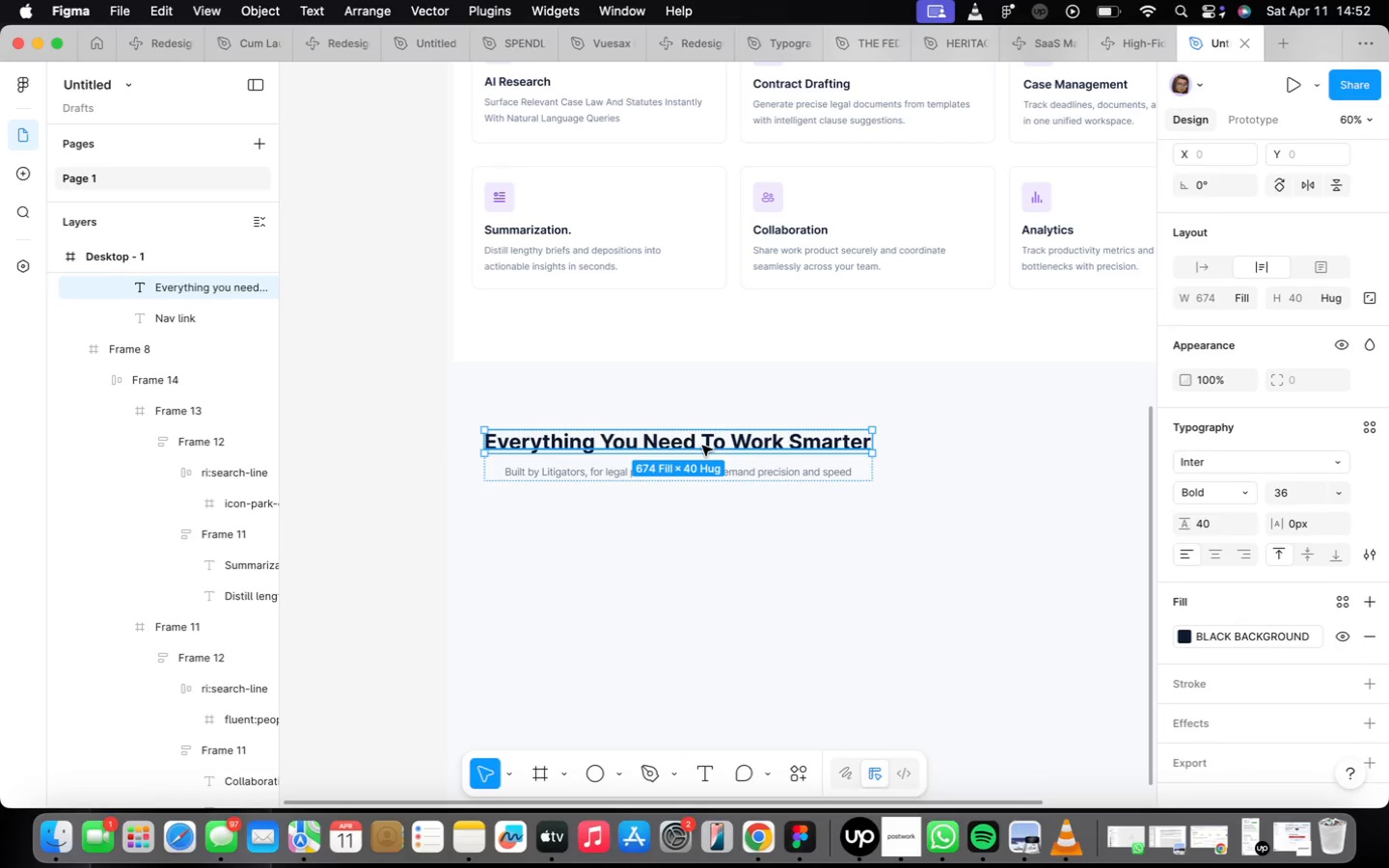 
left_click([1345, 494])
 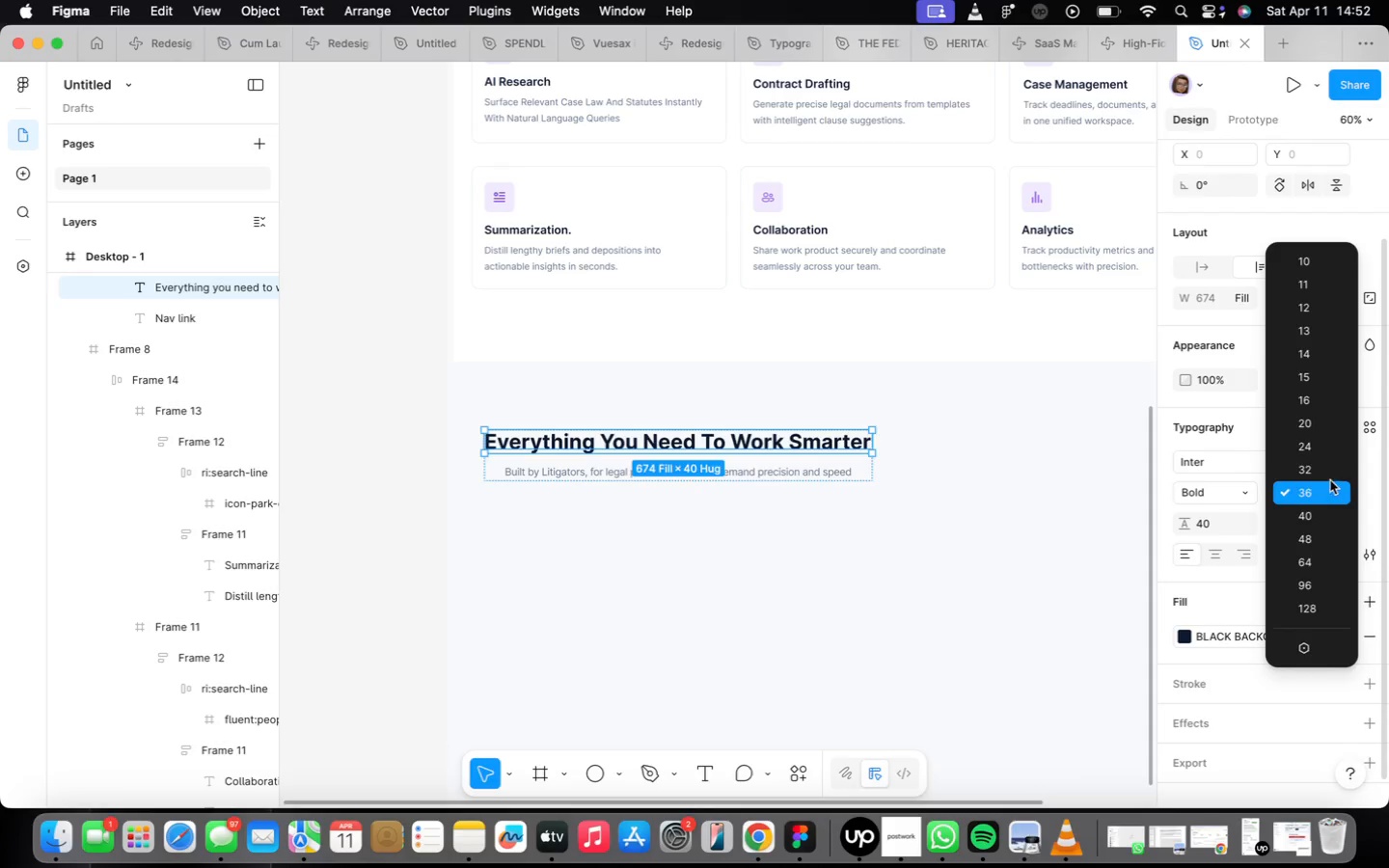 
left_click([1321, 466])
 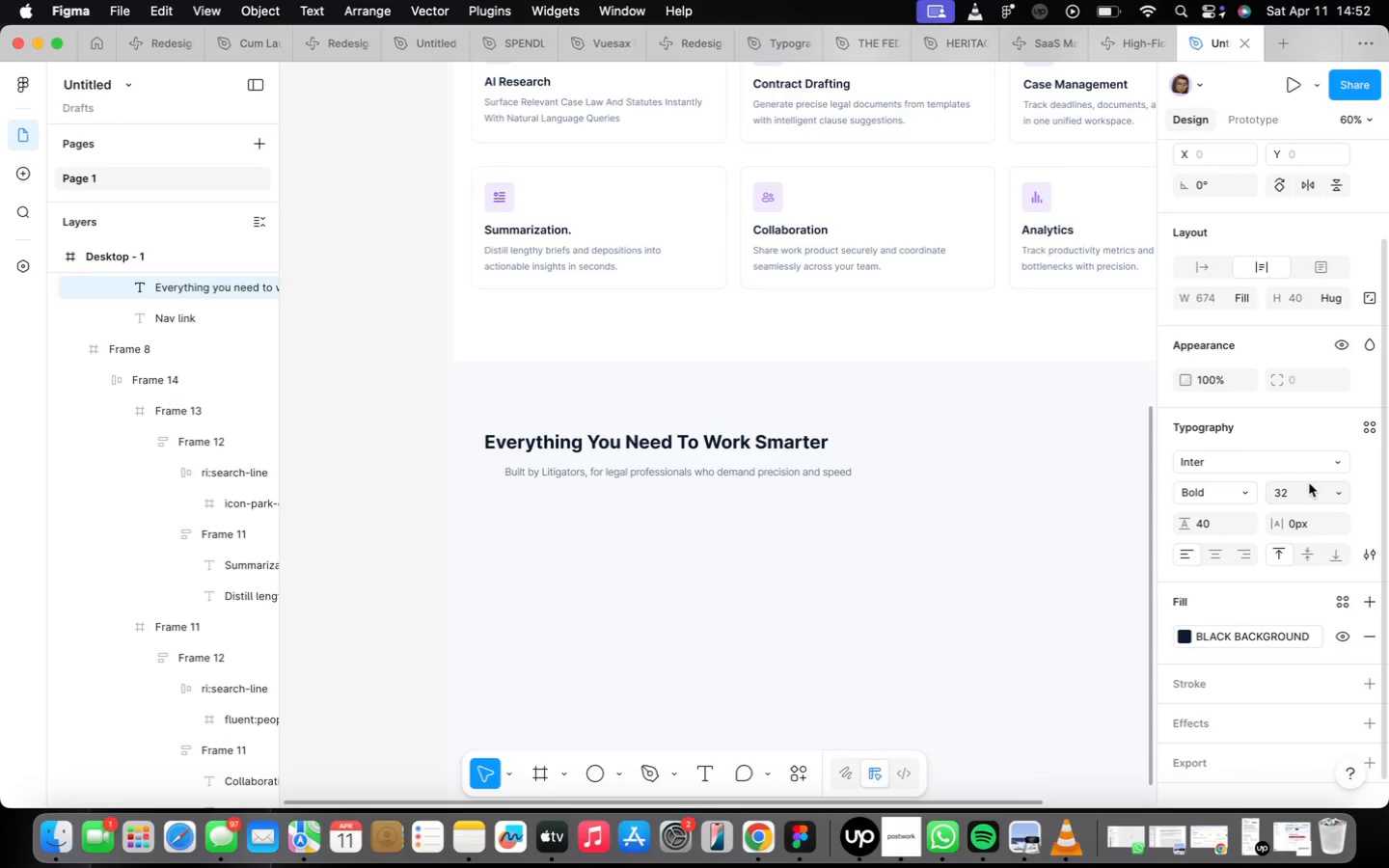 
left_click([1306, 486])
 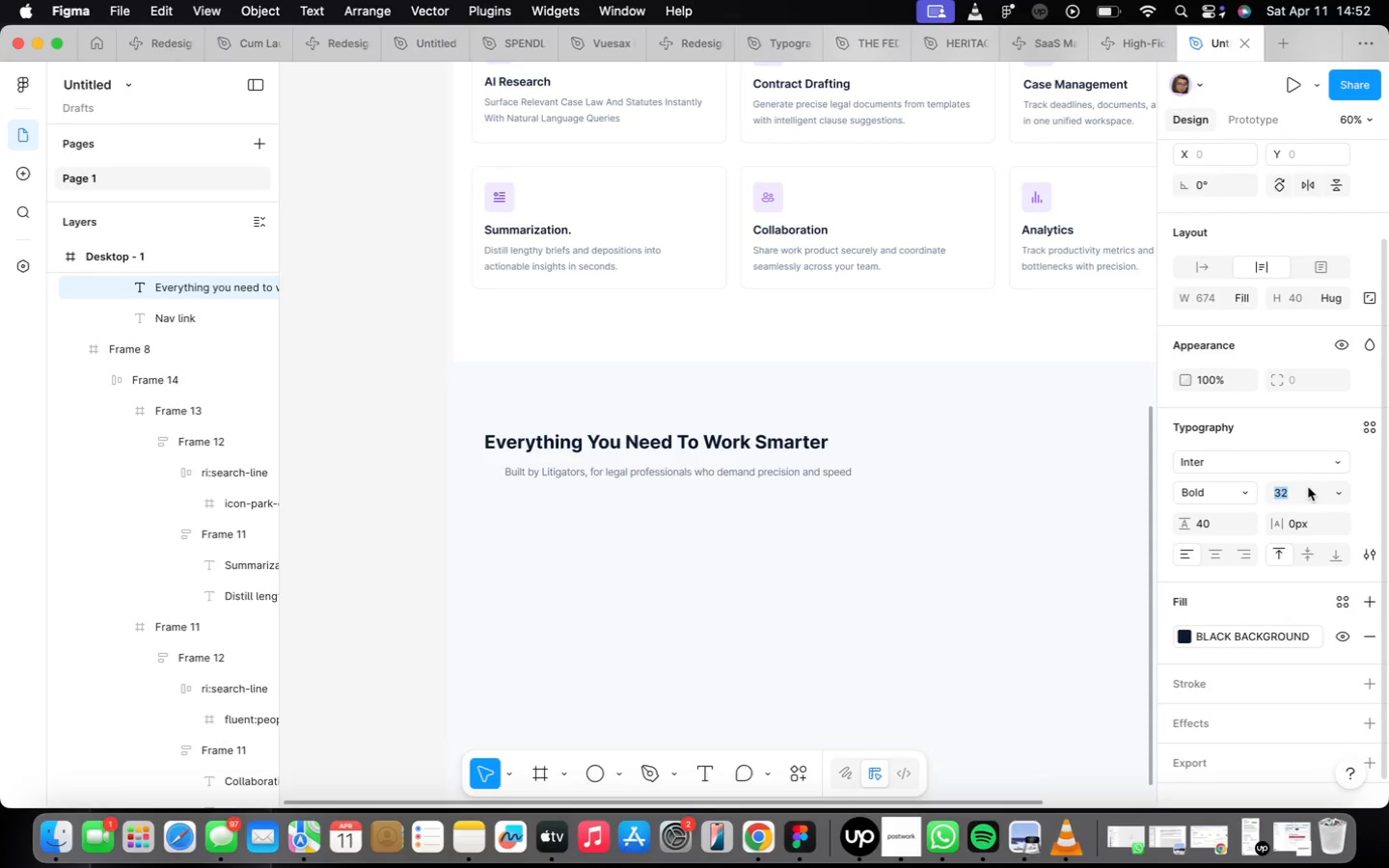 
type(30)
 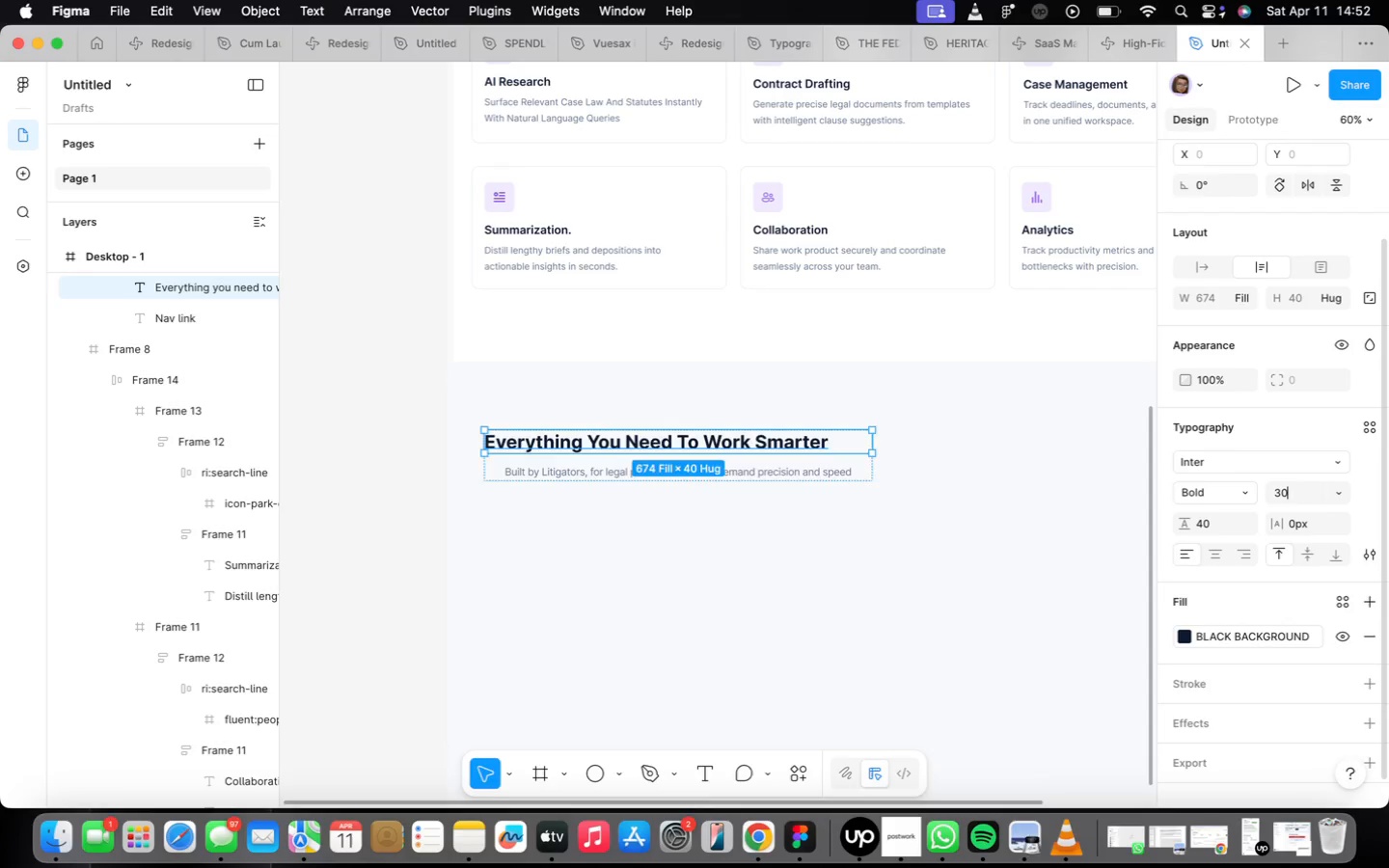 
key(Enter)
 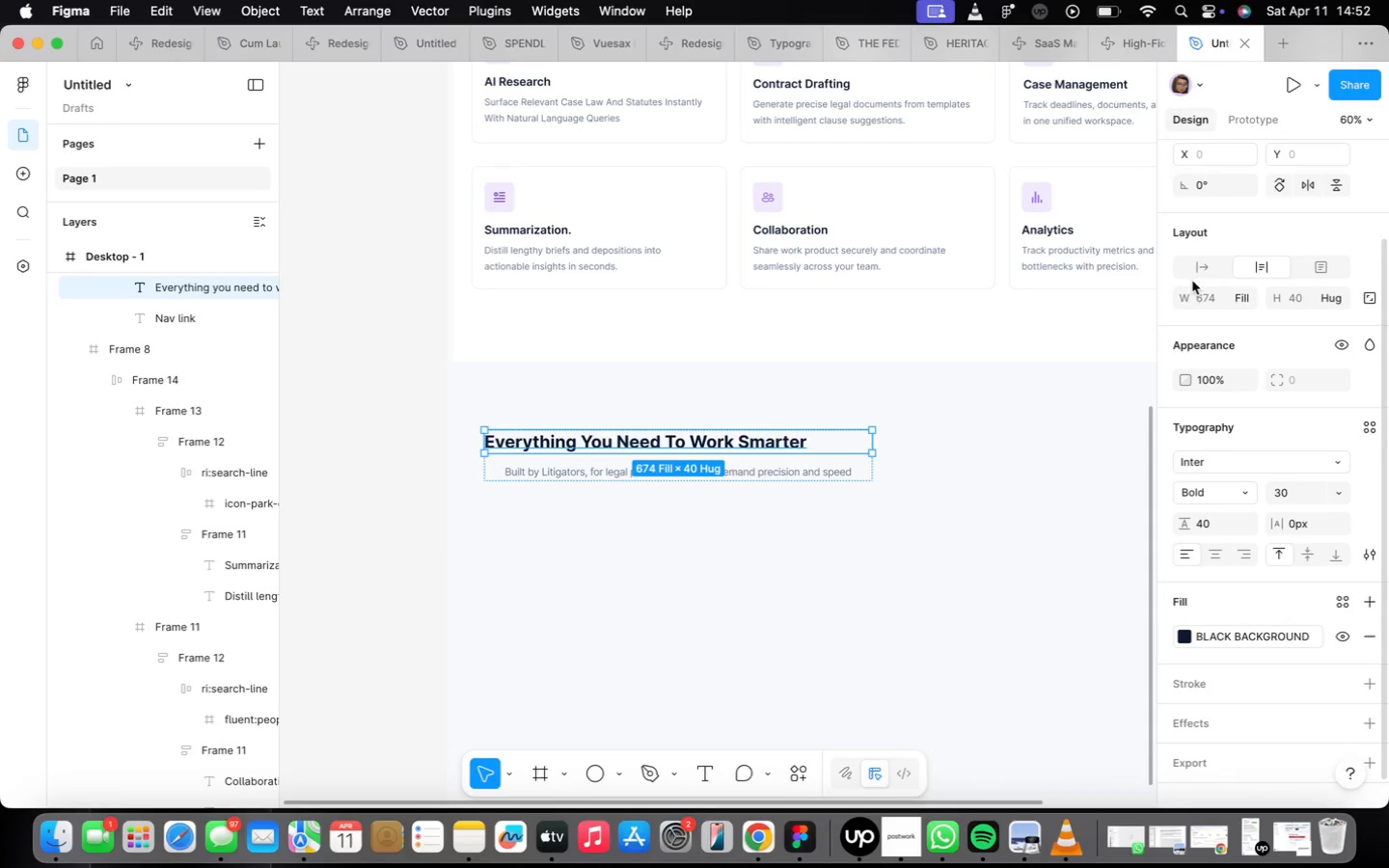 
wait(5.5)
 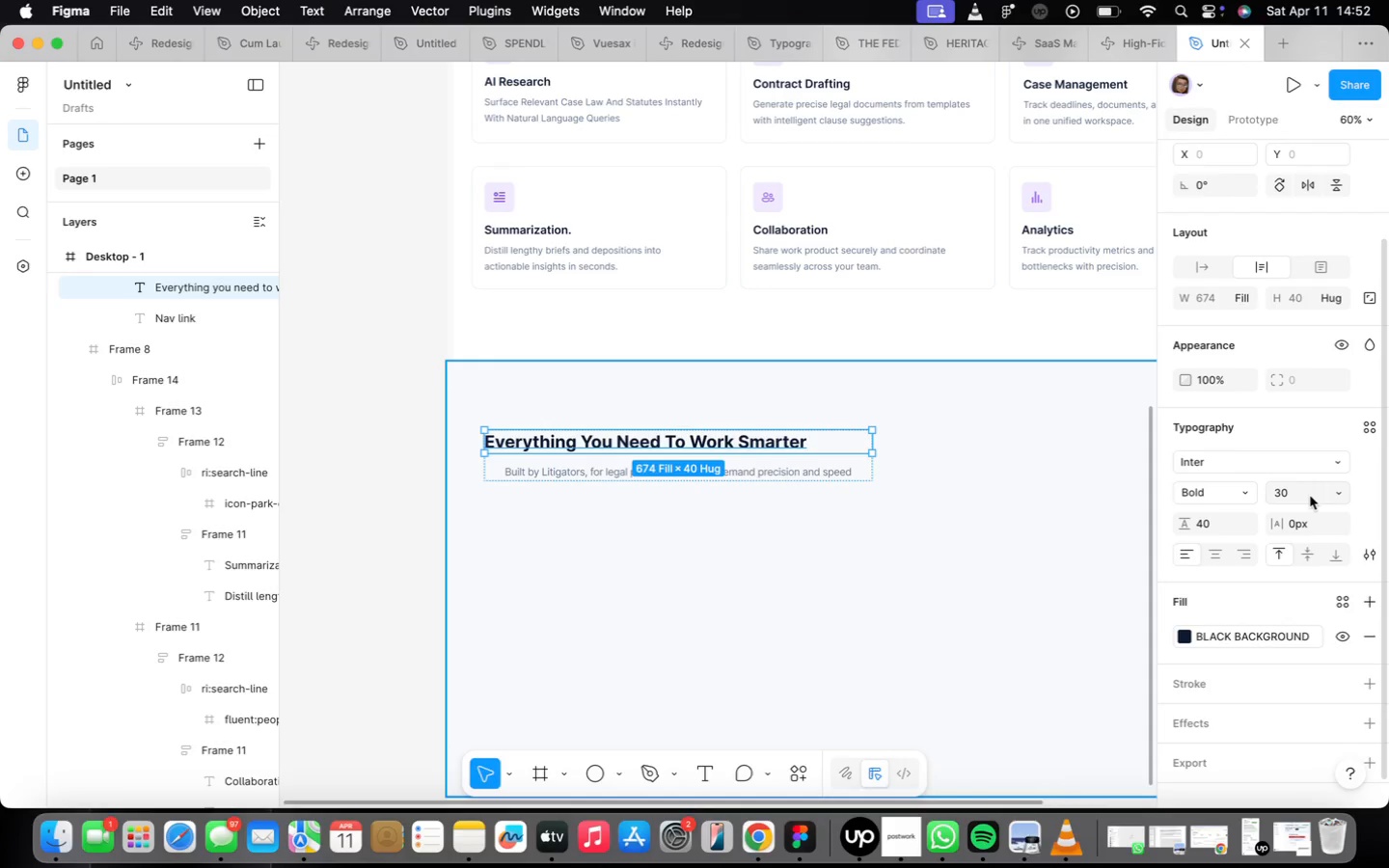 
left_click([774, 464])
 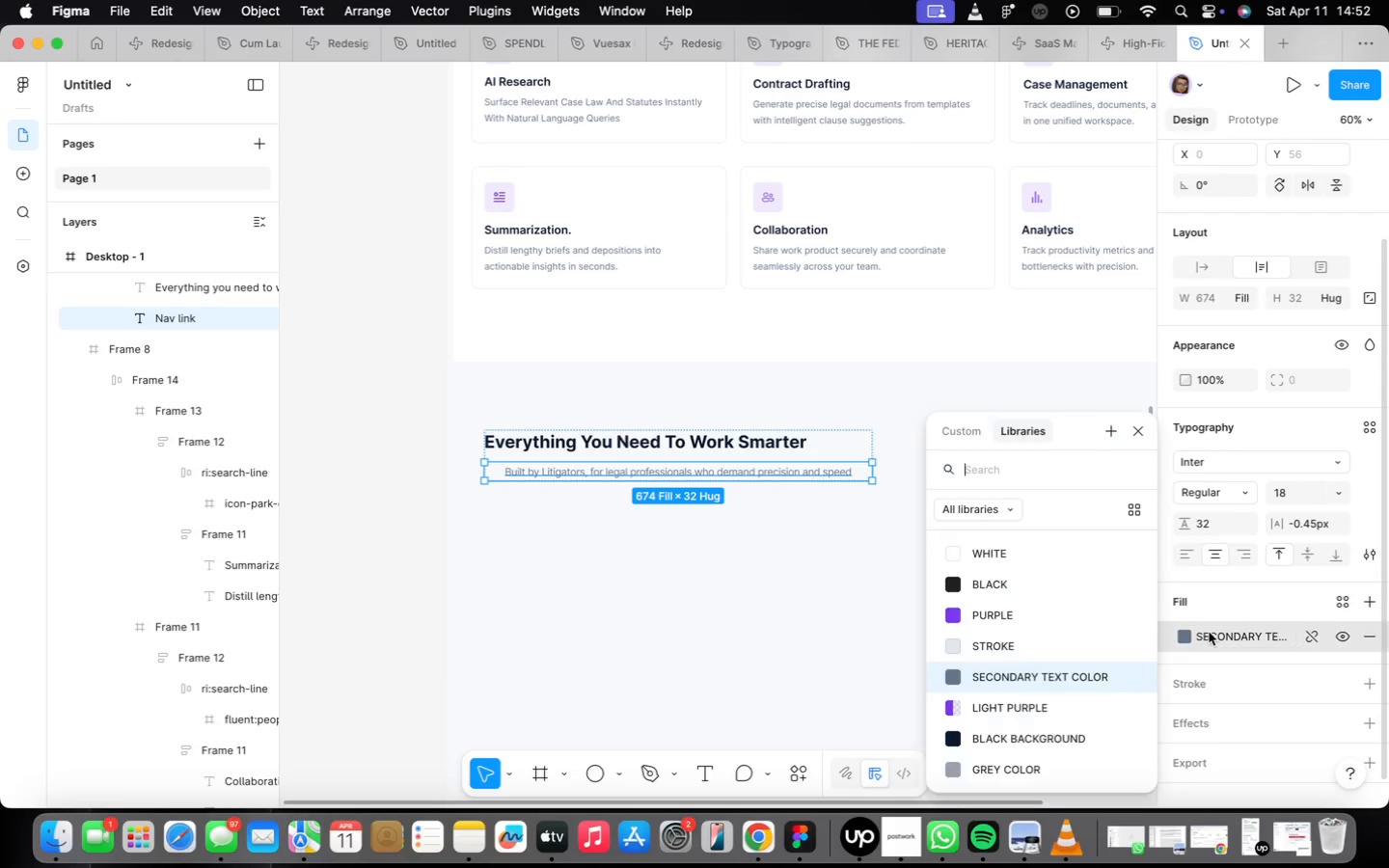 
left_click([1052, 739])
 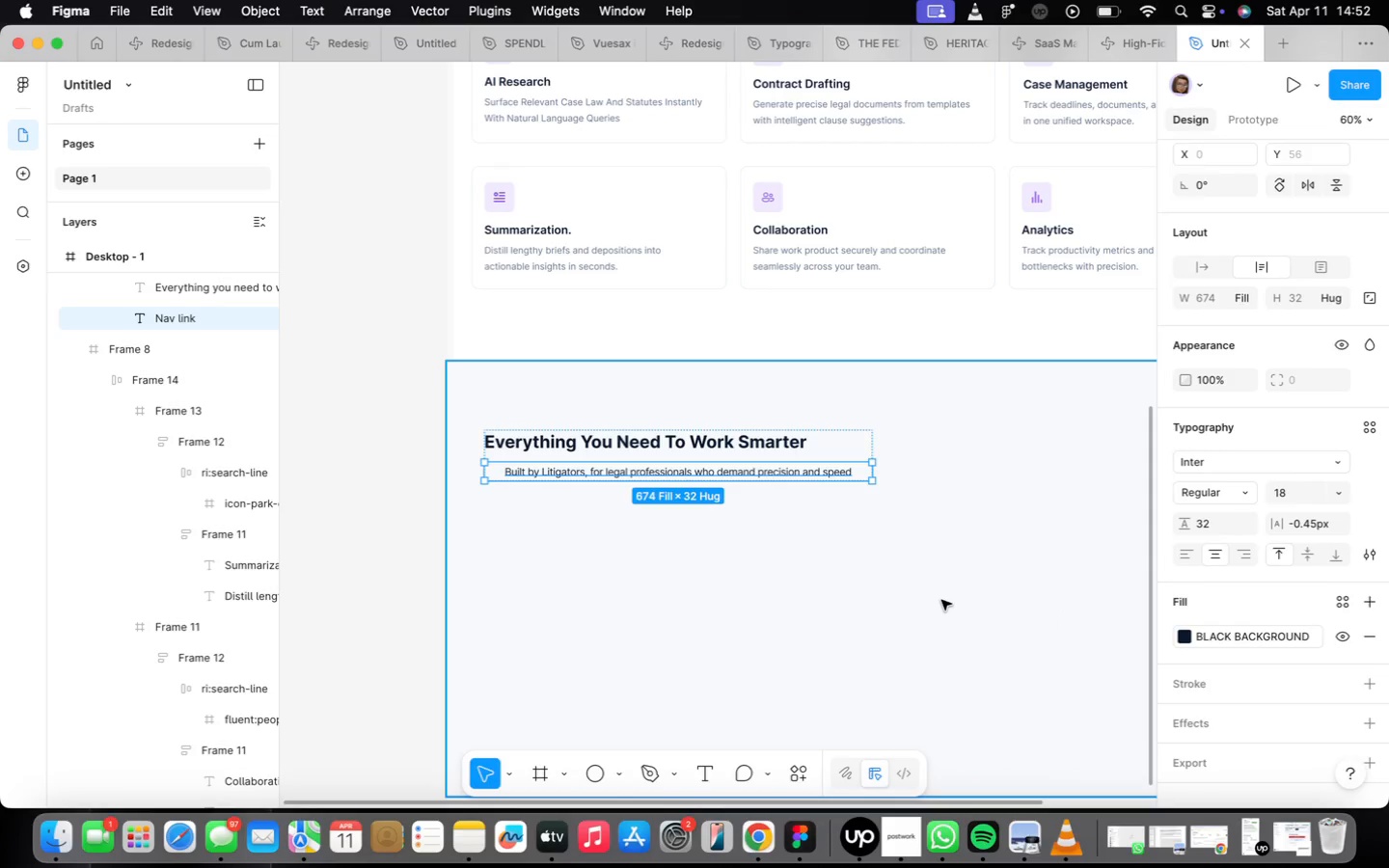 
wait(11.89)
 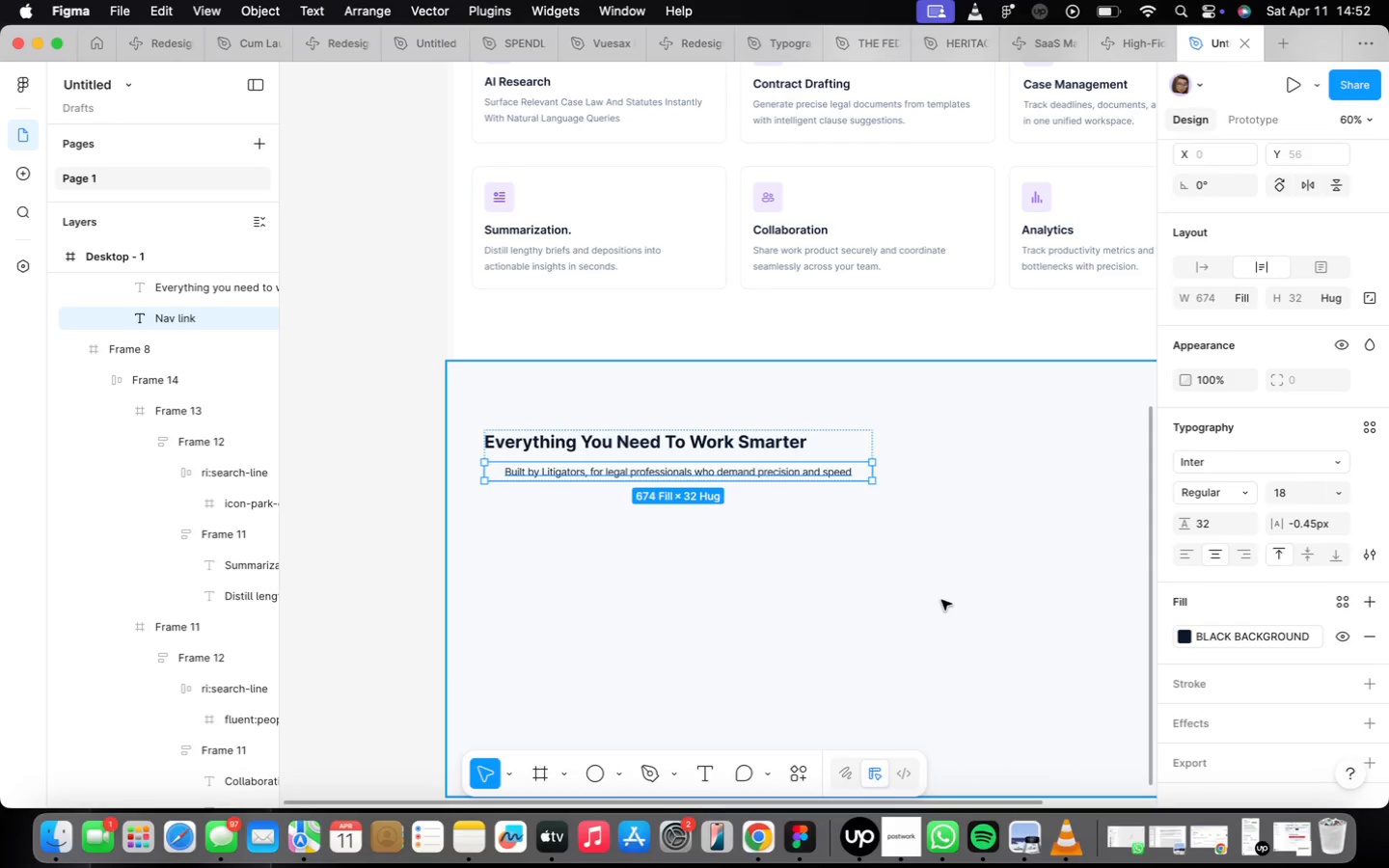 
left_click([764, 608])
 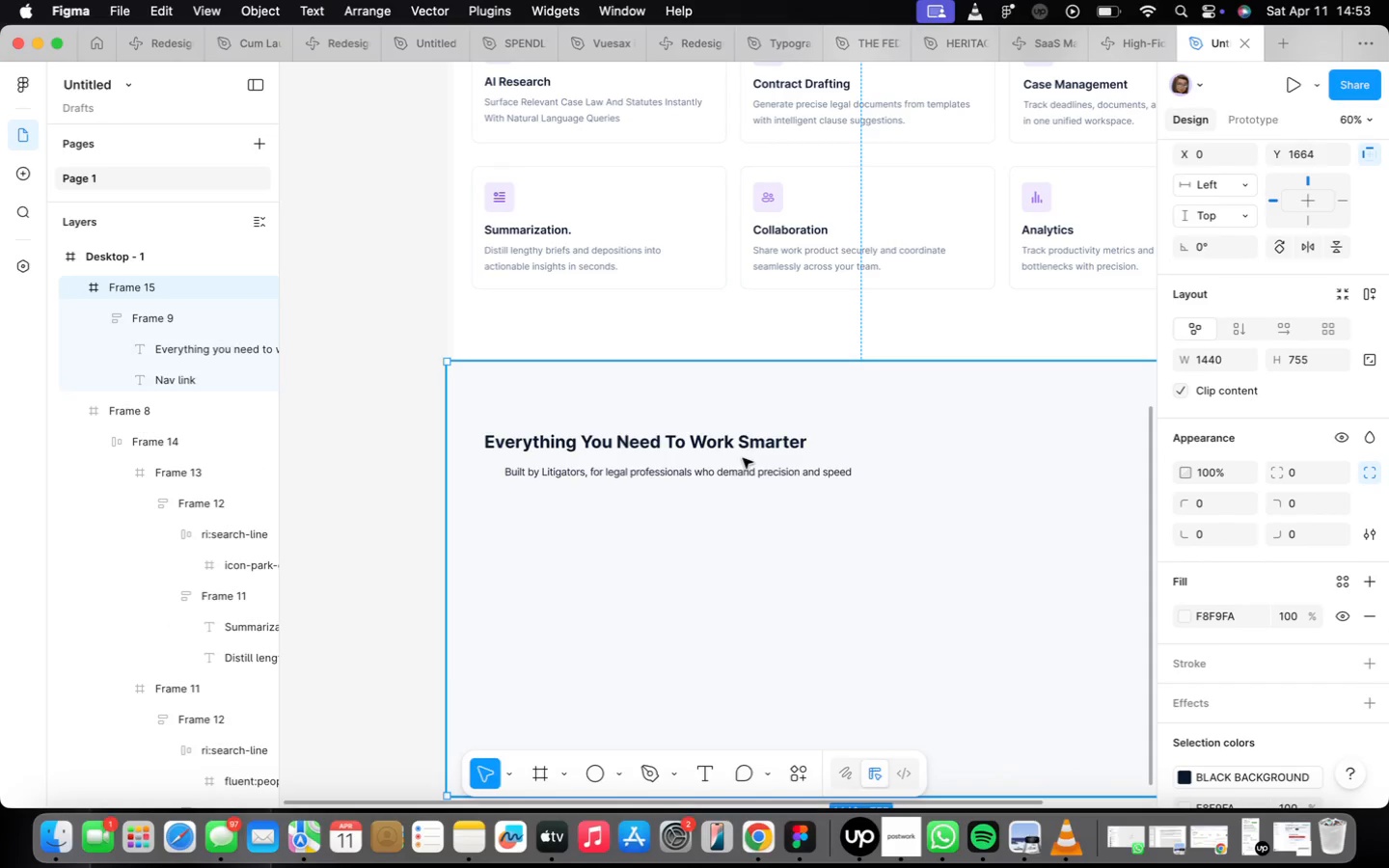 
double_click([742, 465])
 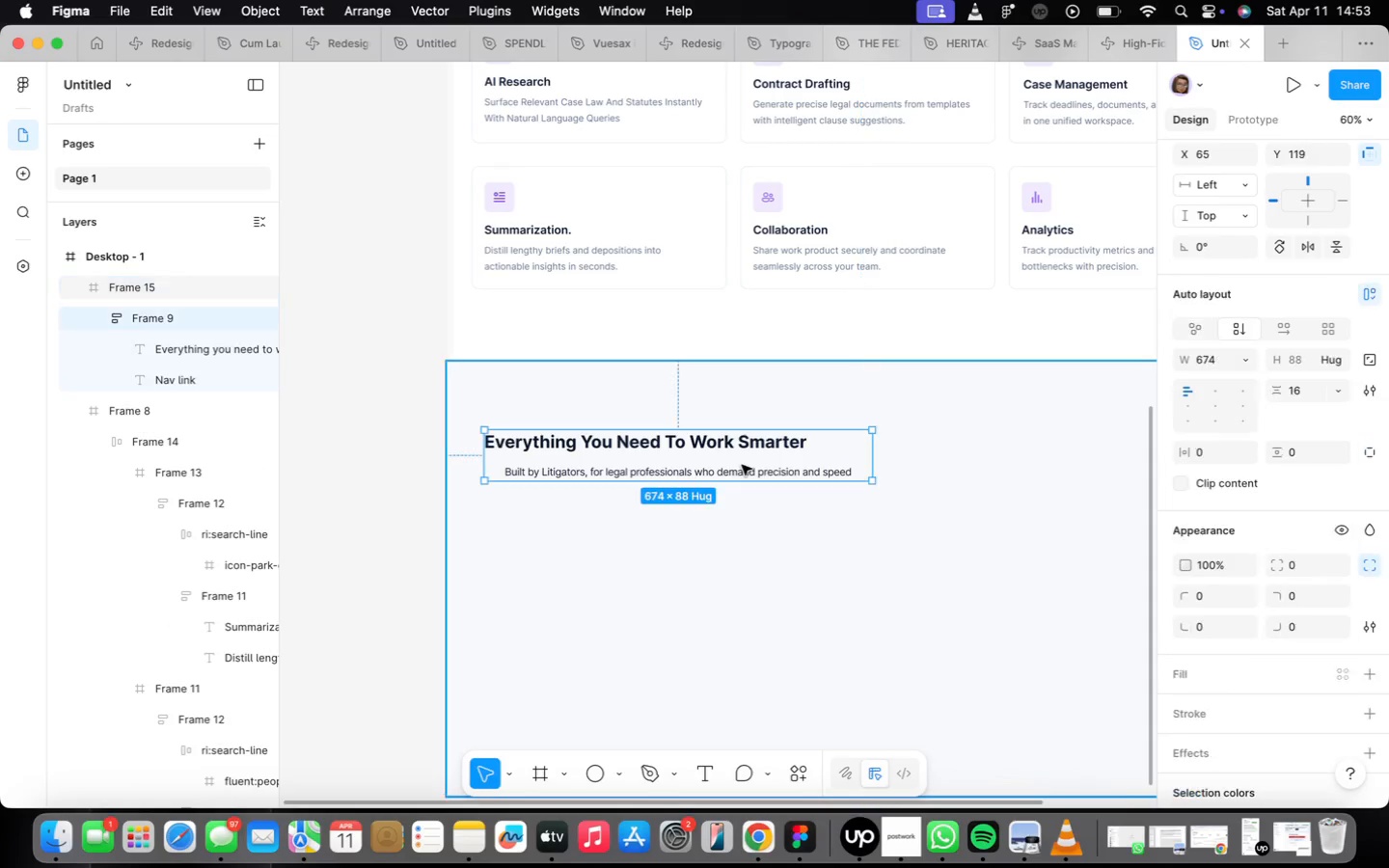 
triple_click([742, 465])
 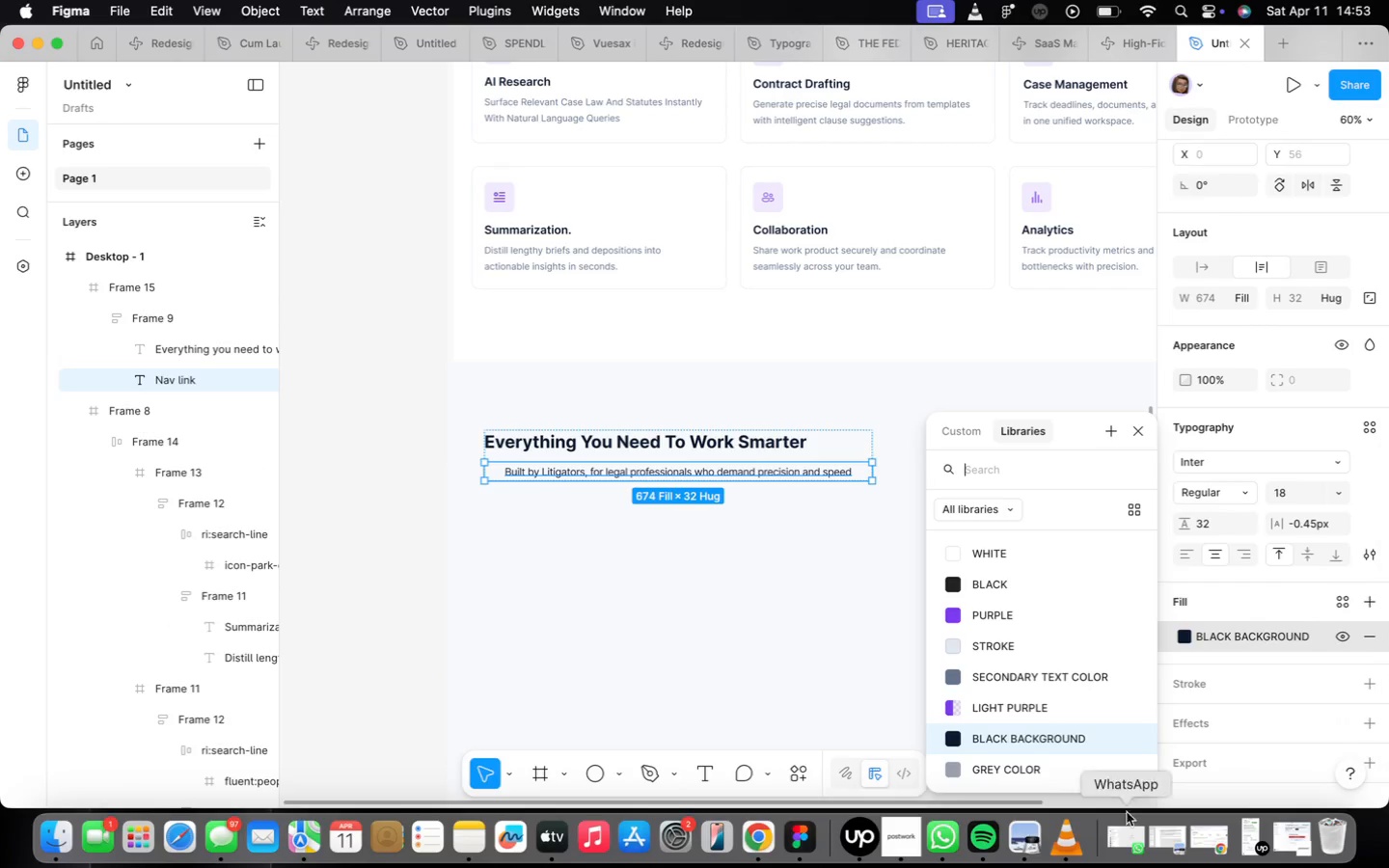 
left_click([999, 681])
 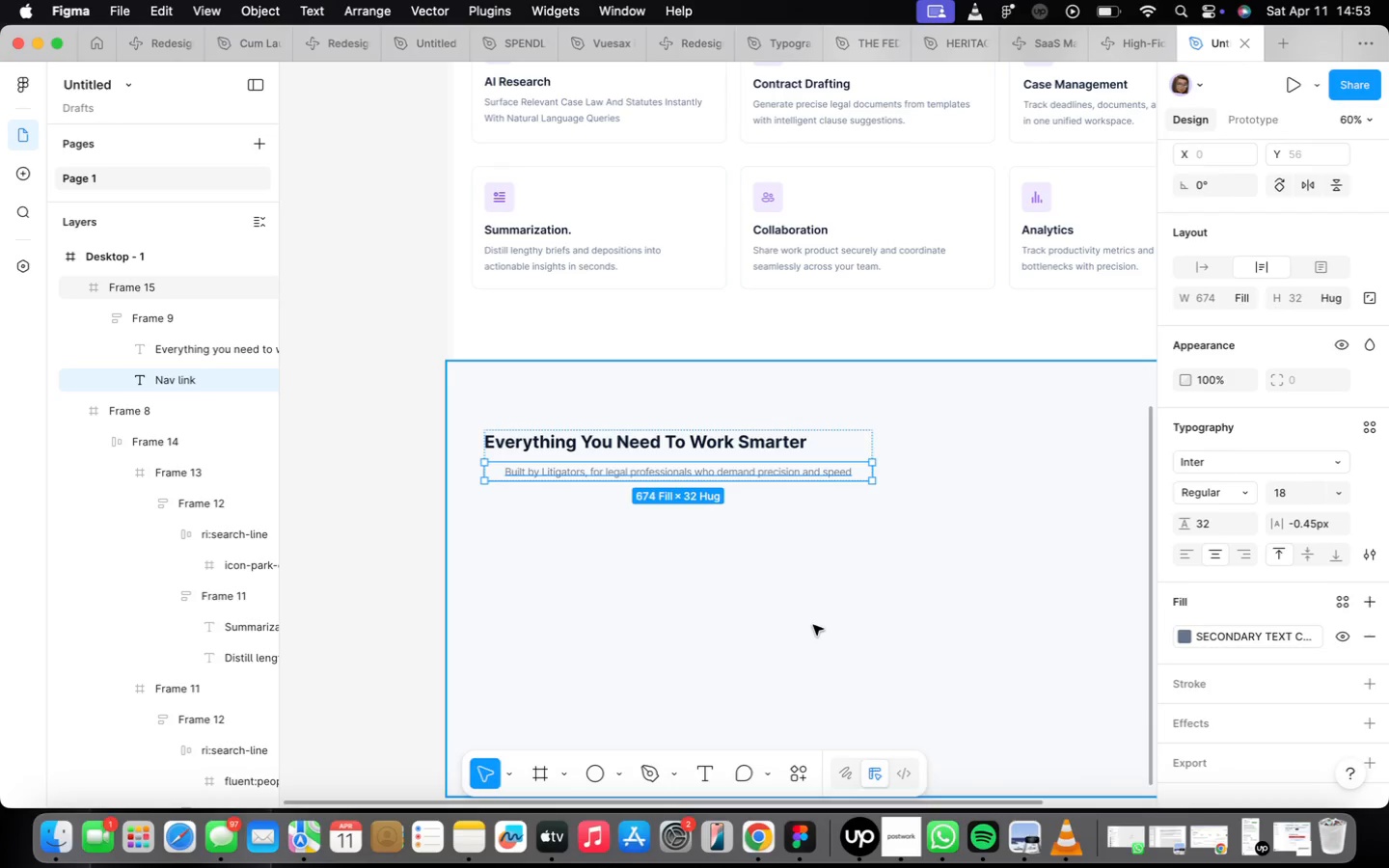 
wait(9.9)
 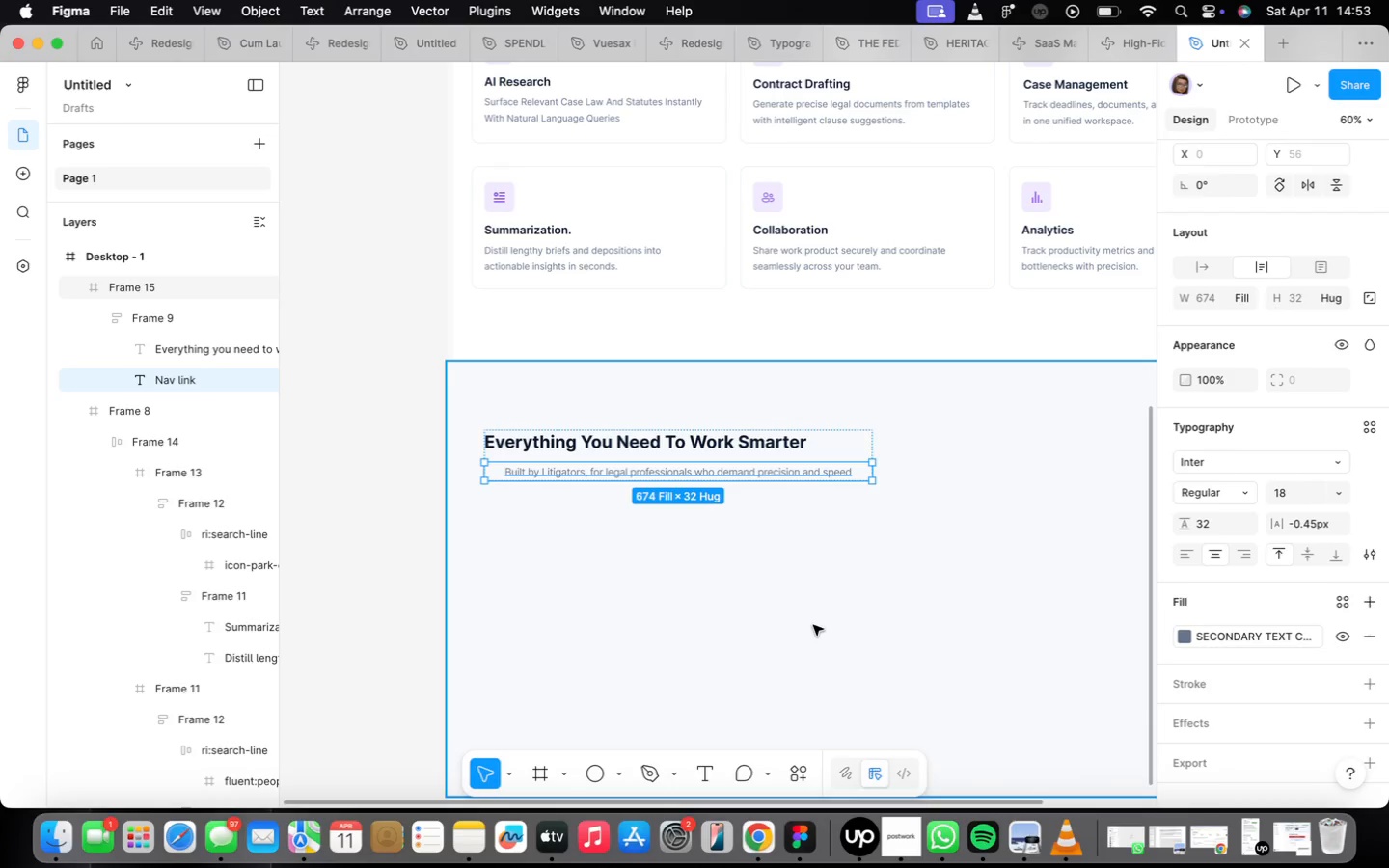 
type(Smart editor withn )
key(Backspace)
key(Backspace)
type( ai-Pwered )
 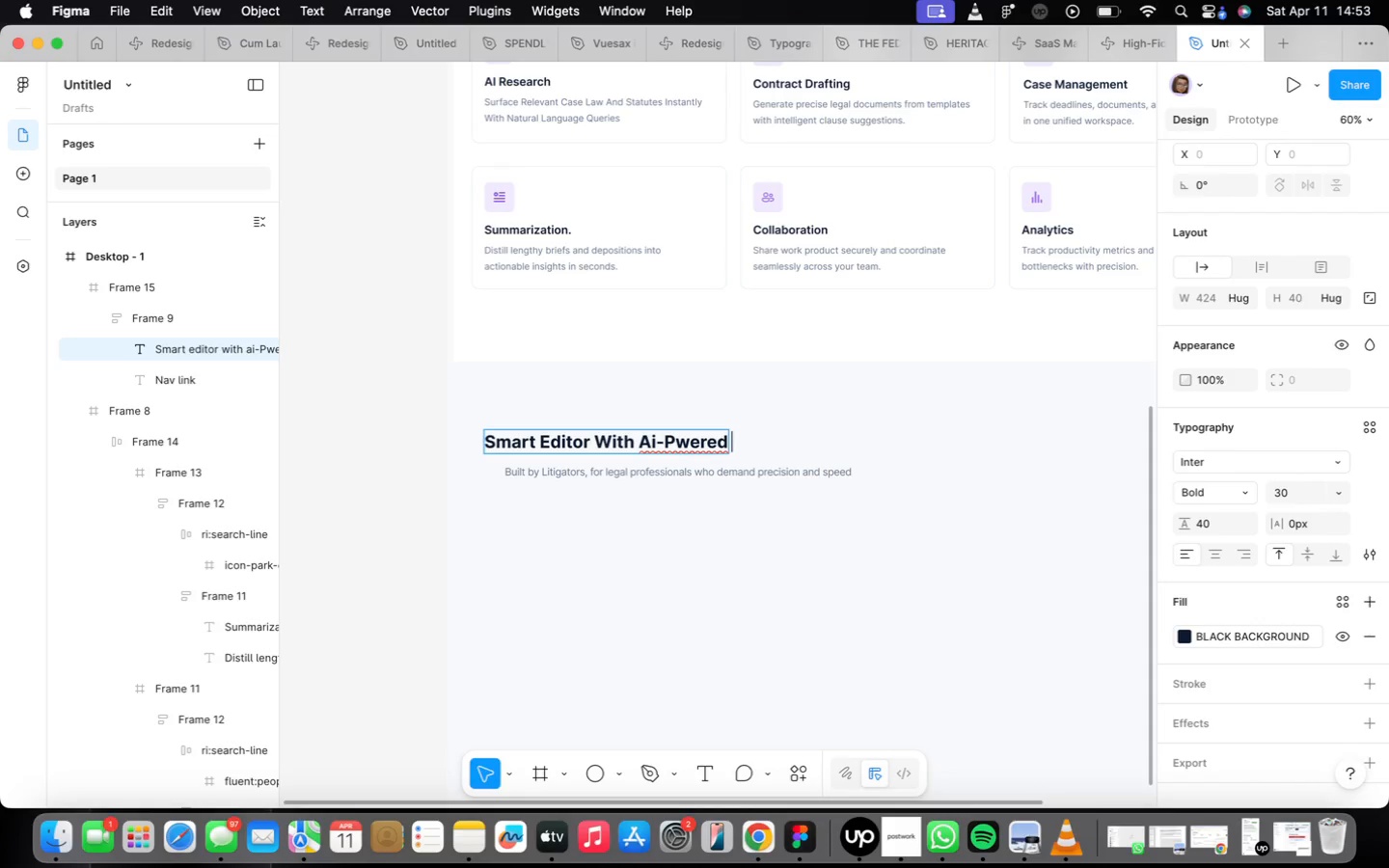 
key(ArrowLeft)
 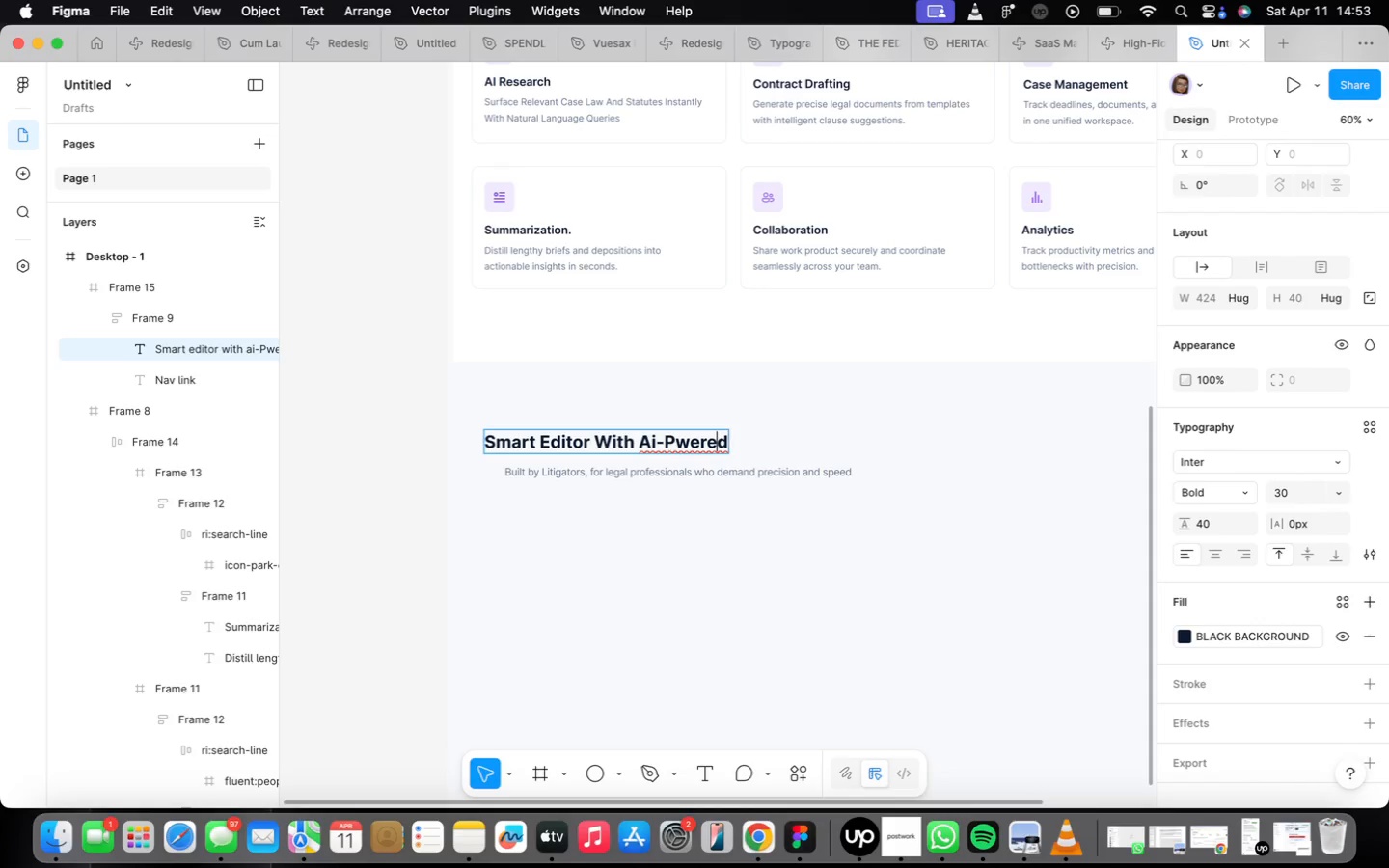 
key(ArrowLeft)
 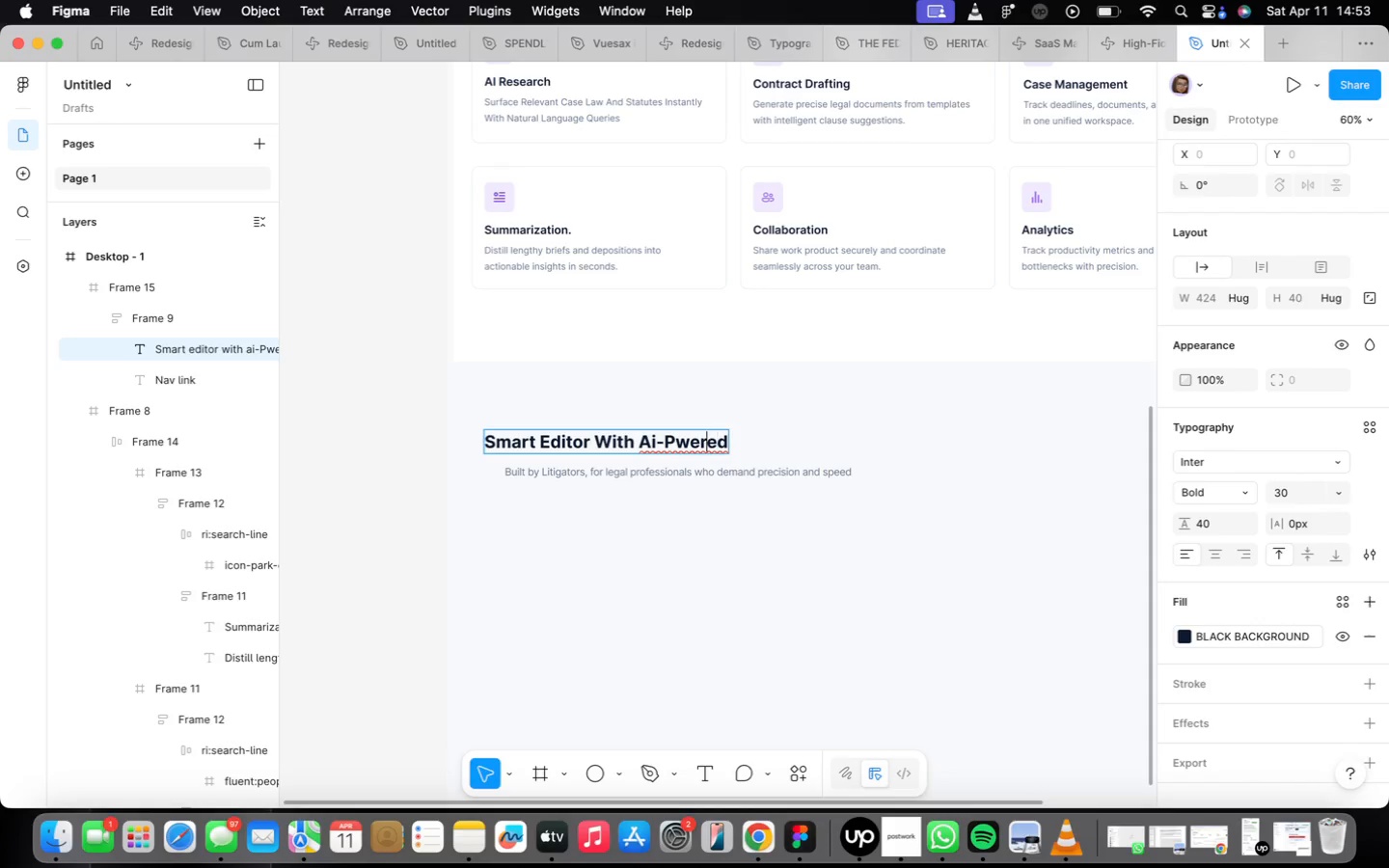 
key(ArrowLeft)
 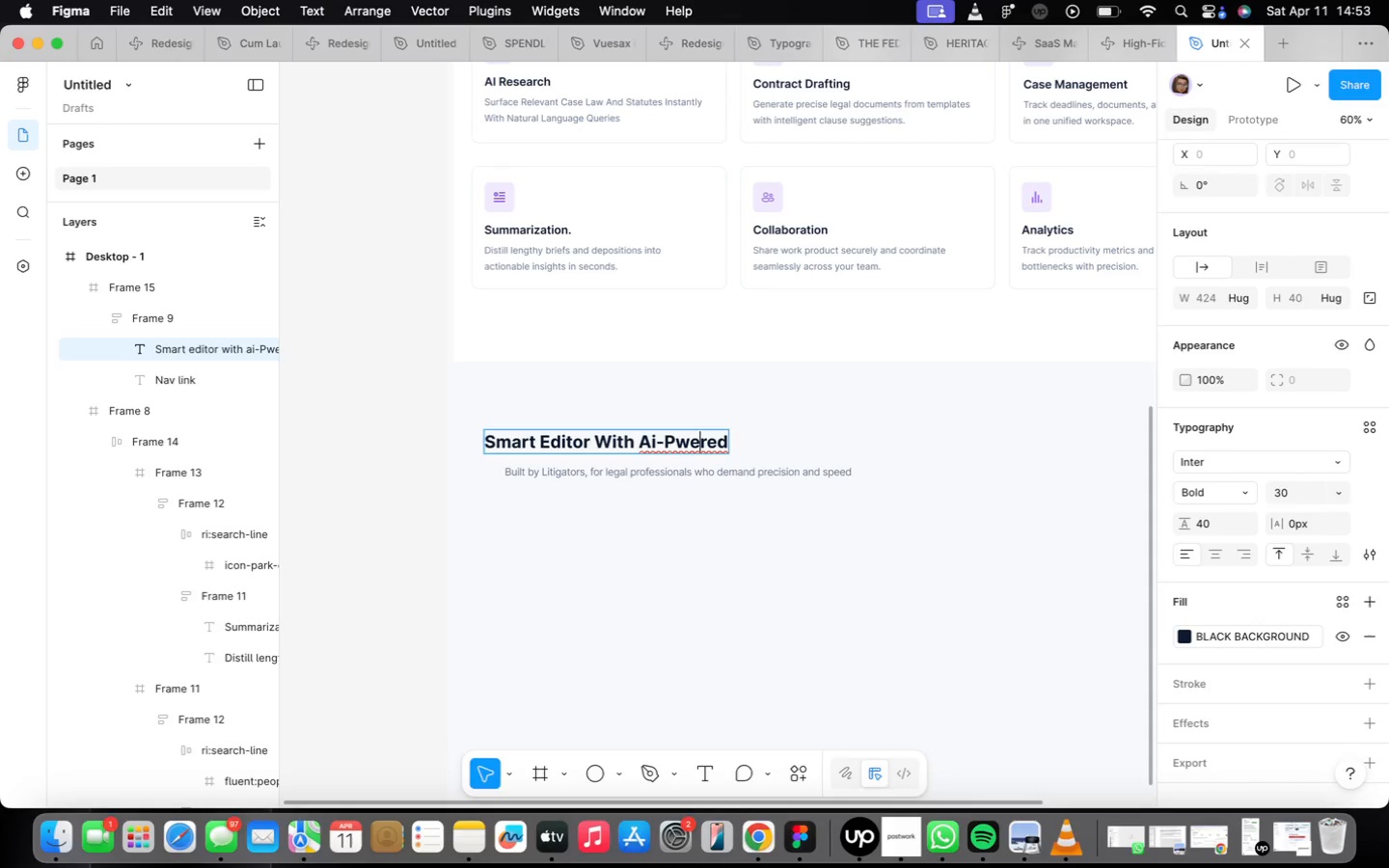 
key(ArrowLeft)
 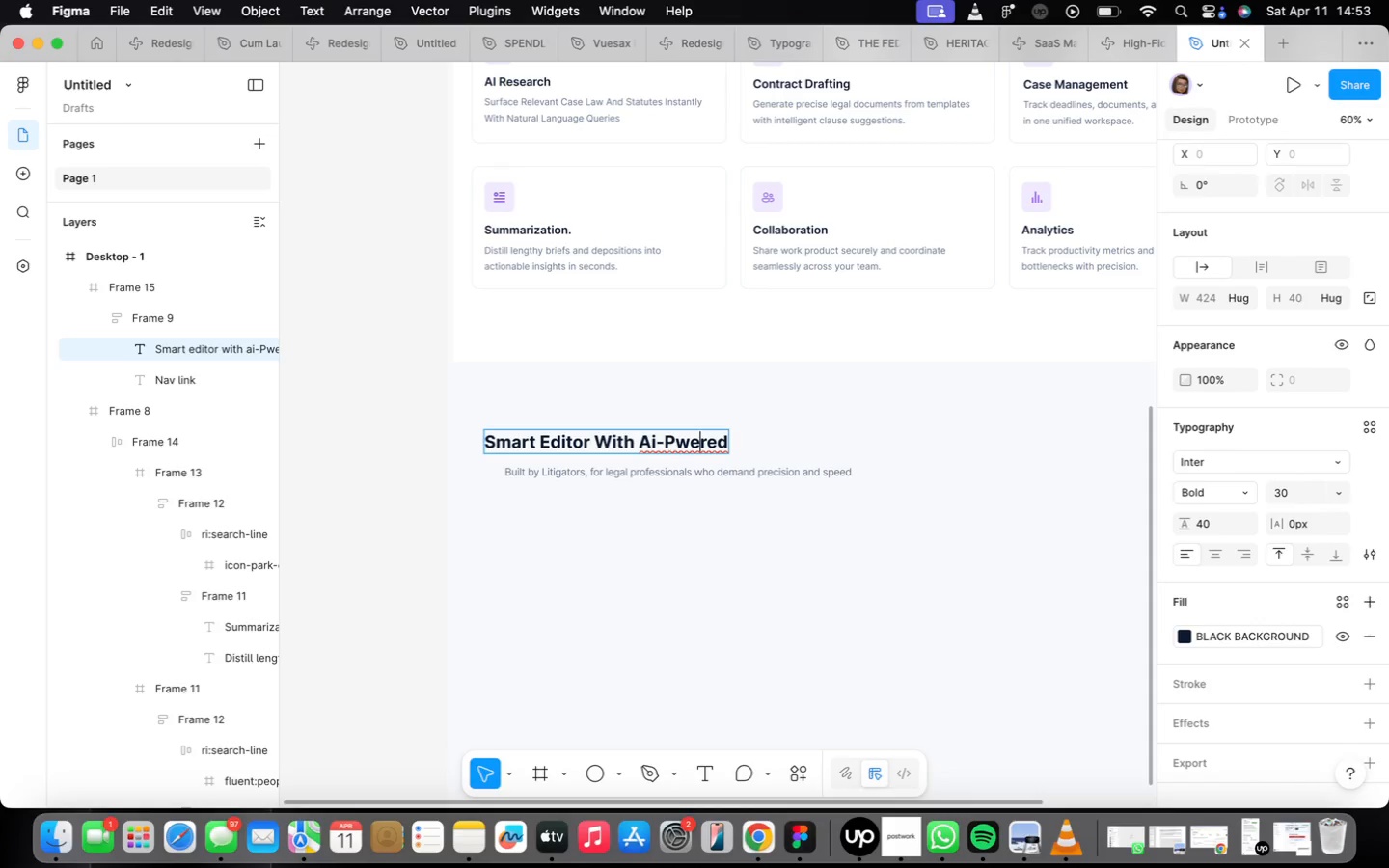 
key(ArrowLeft)
 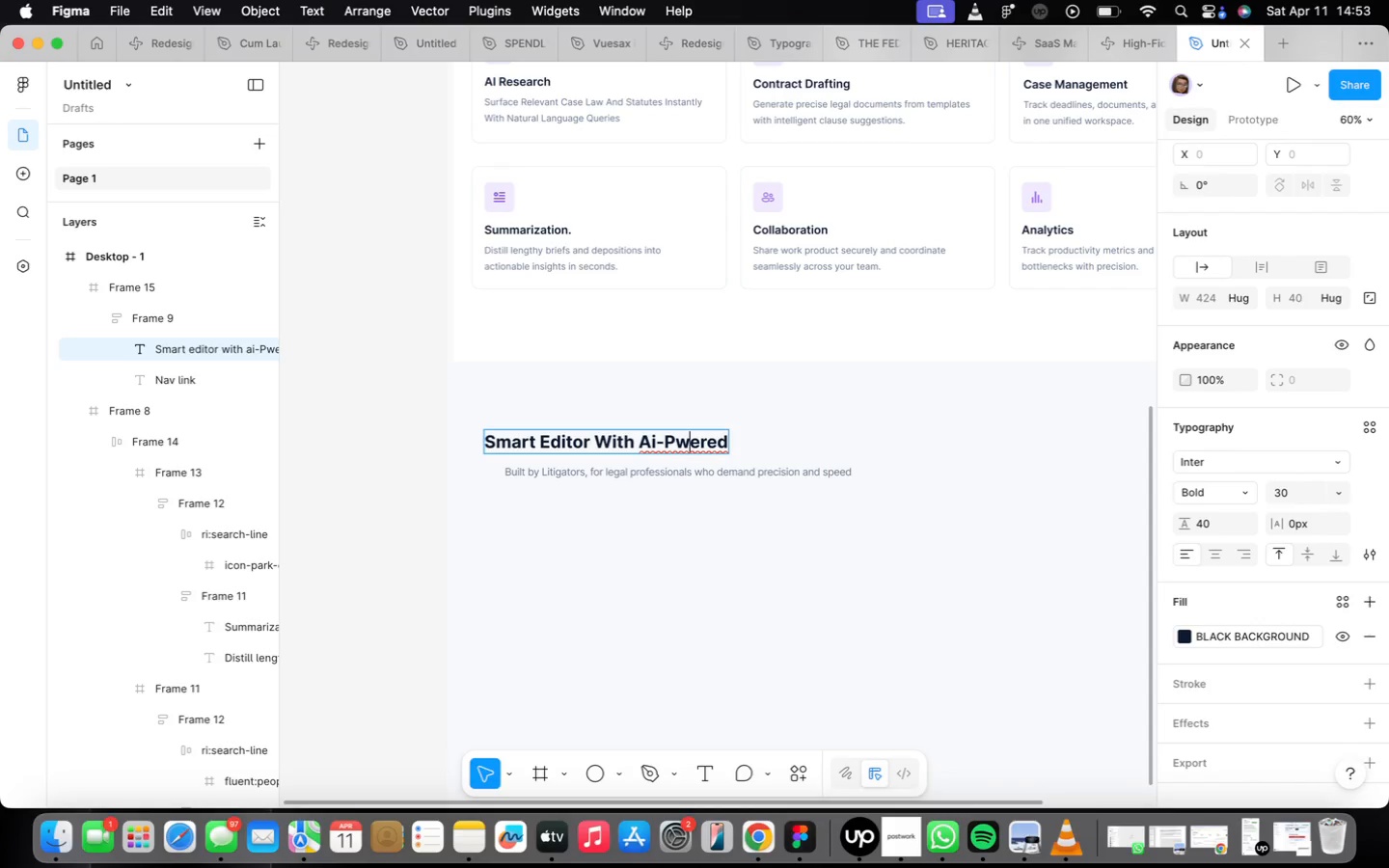 
key(ArrowLeft)
 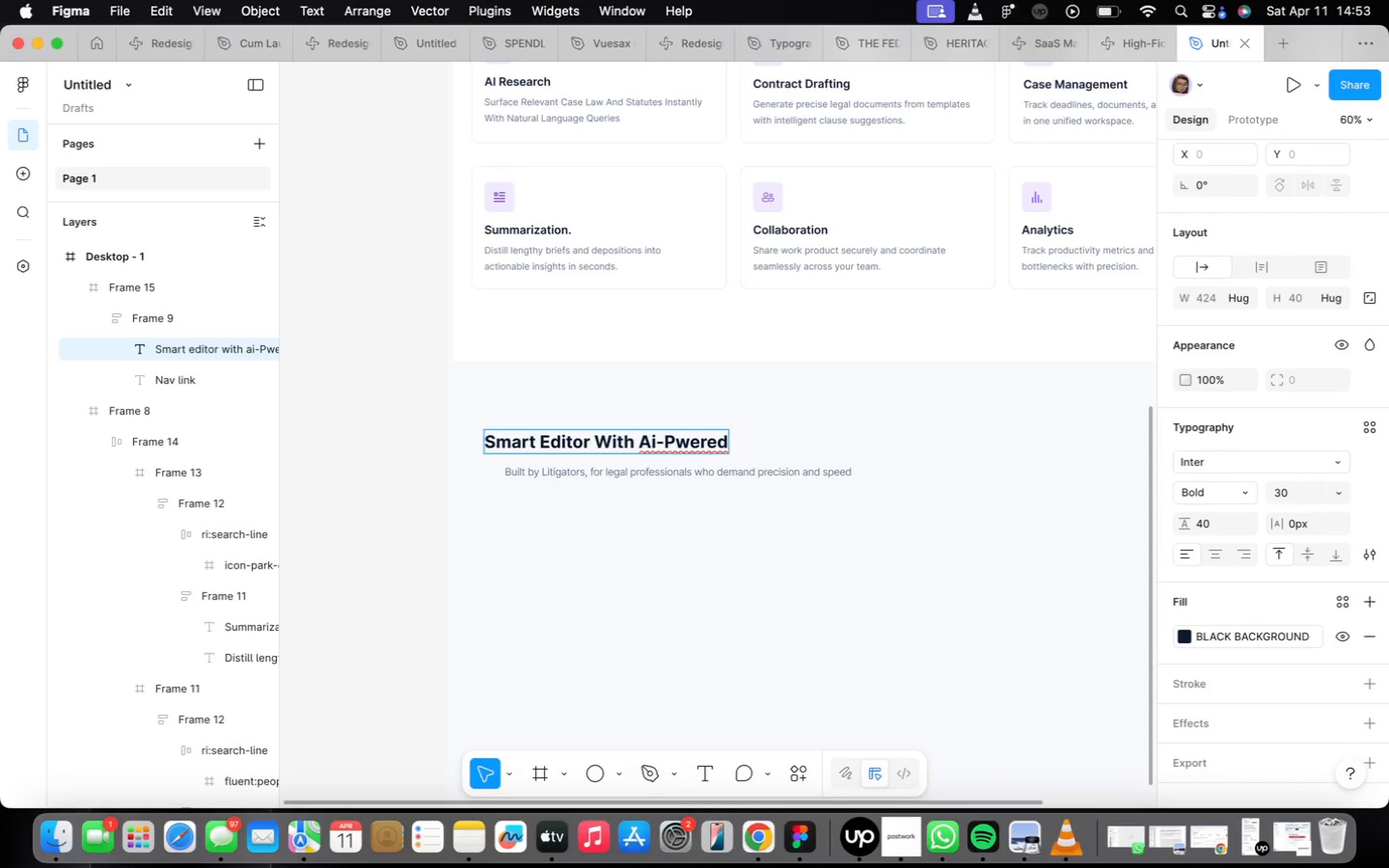 
key(O)
 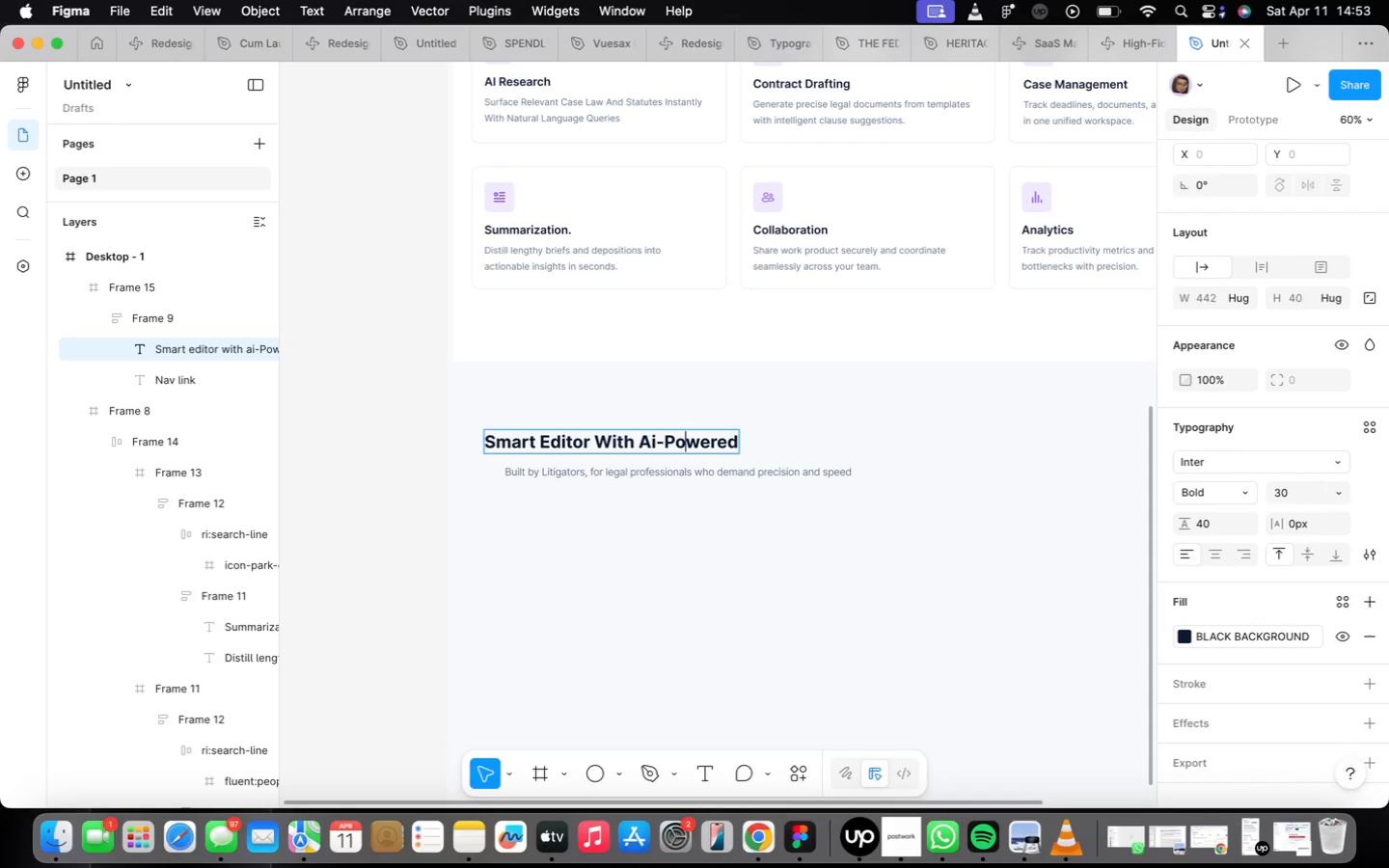 
key(ArrowRight)
 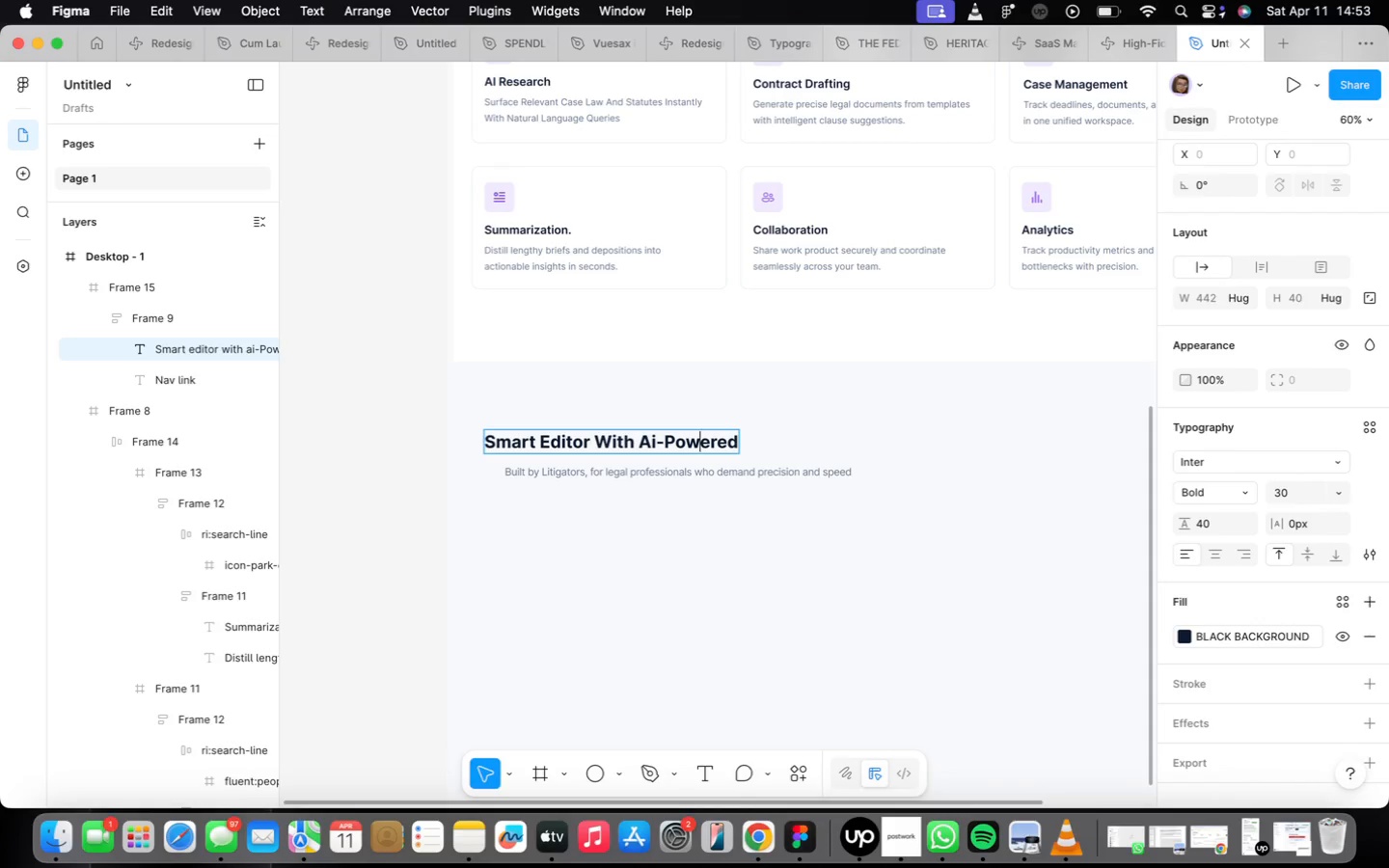 
key(ArrowRight)
 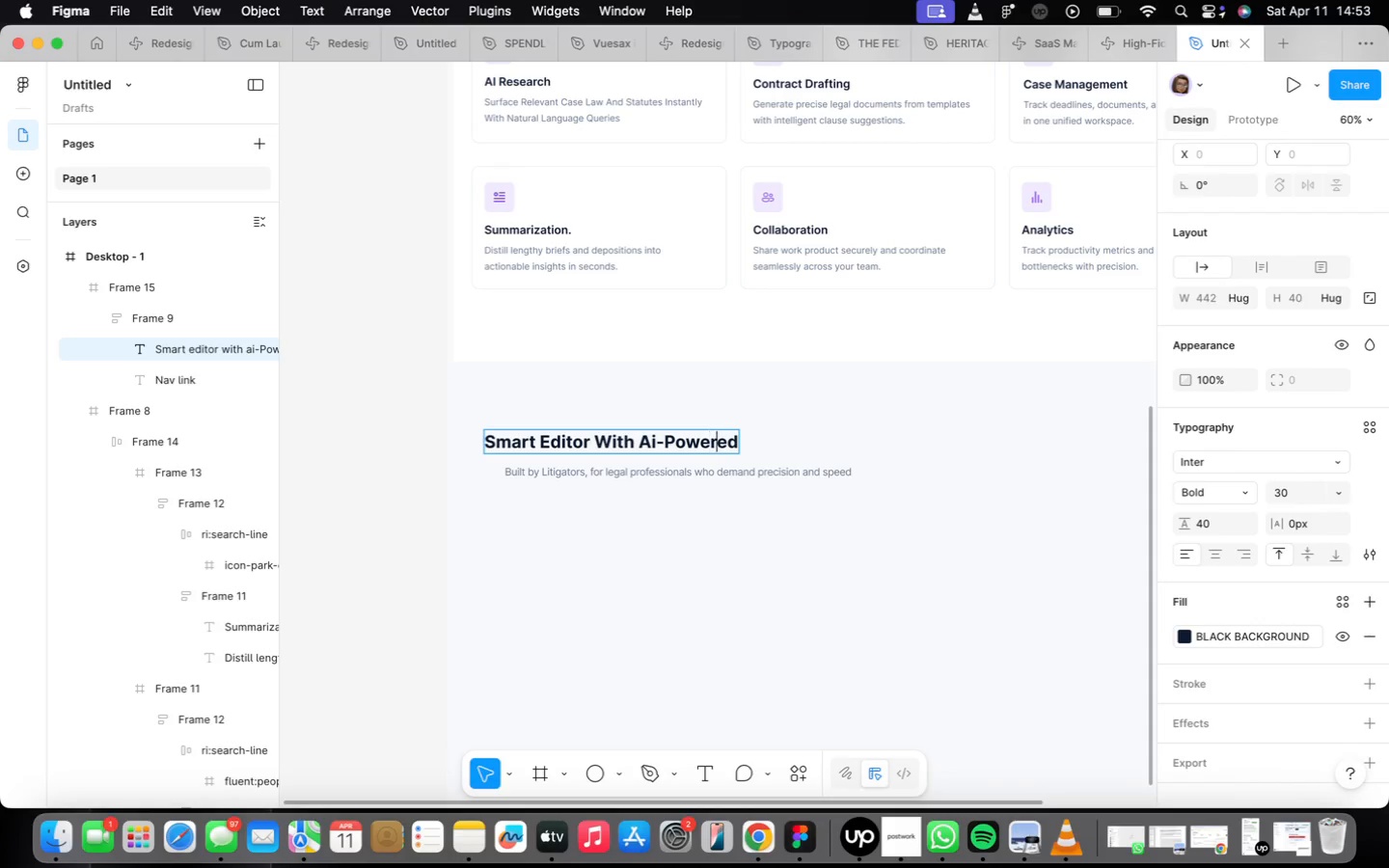 
key(ArrowRight)
 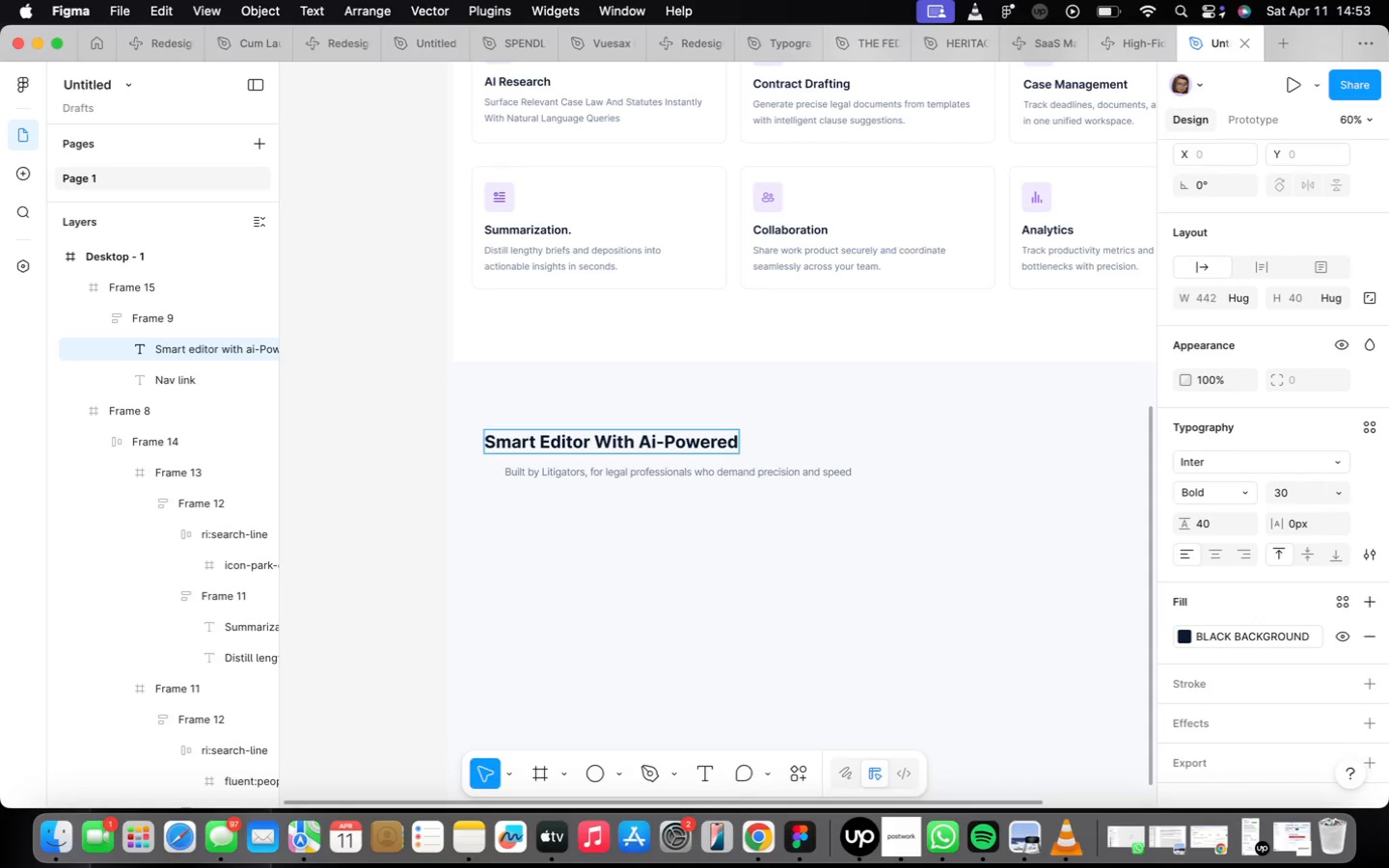 
key(ArrowRight)
 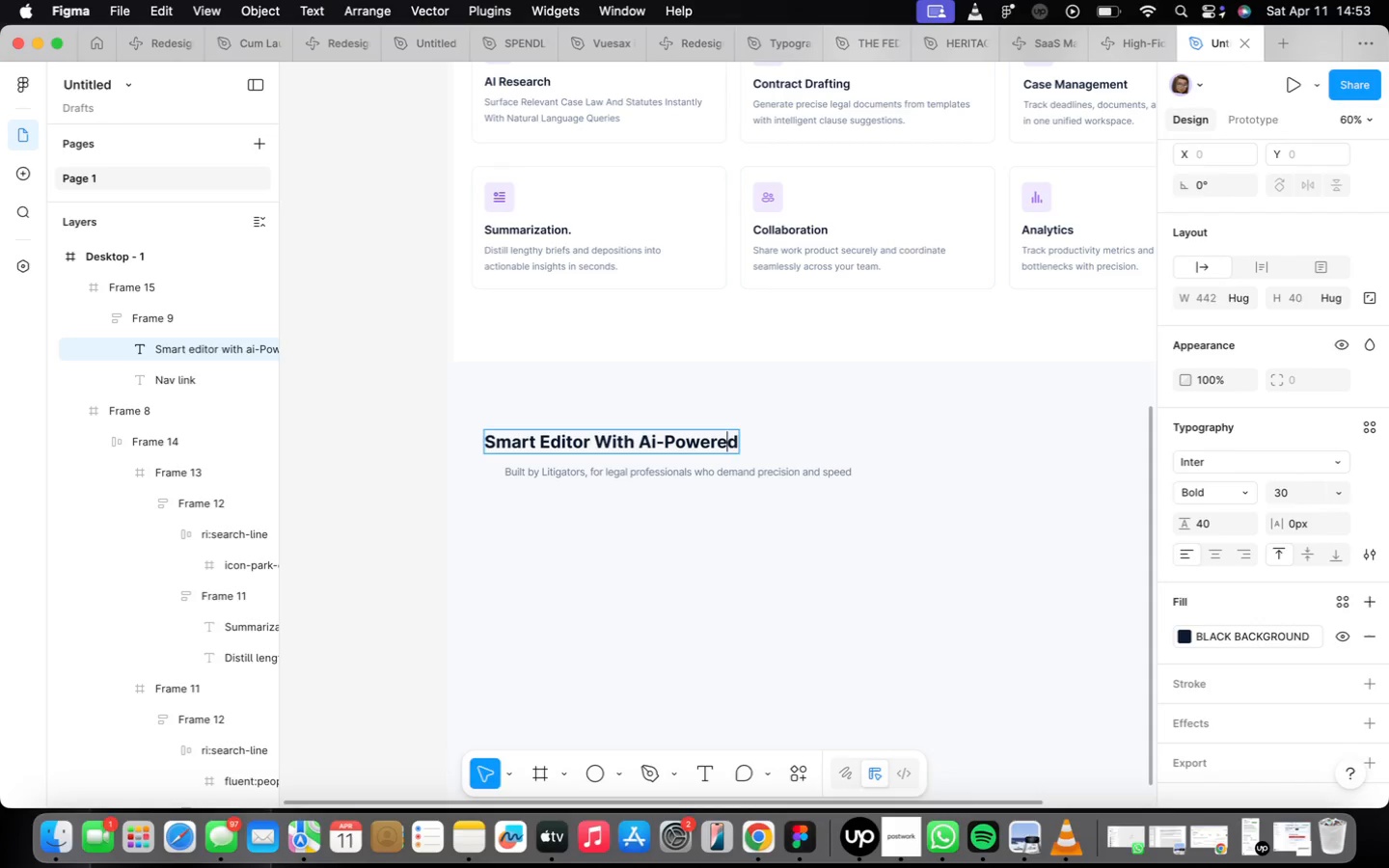 
key(ArrowRight)
 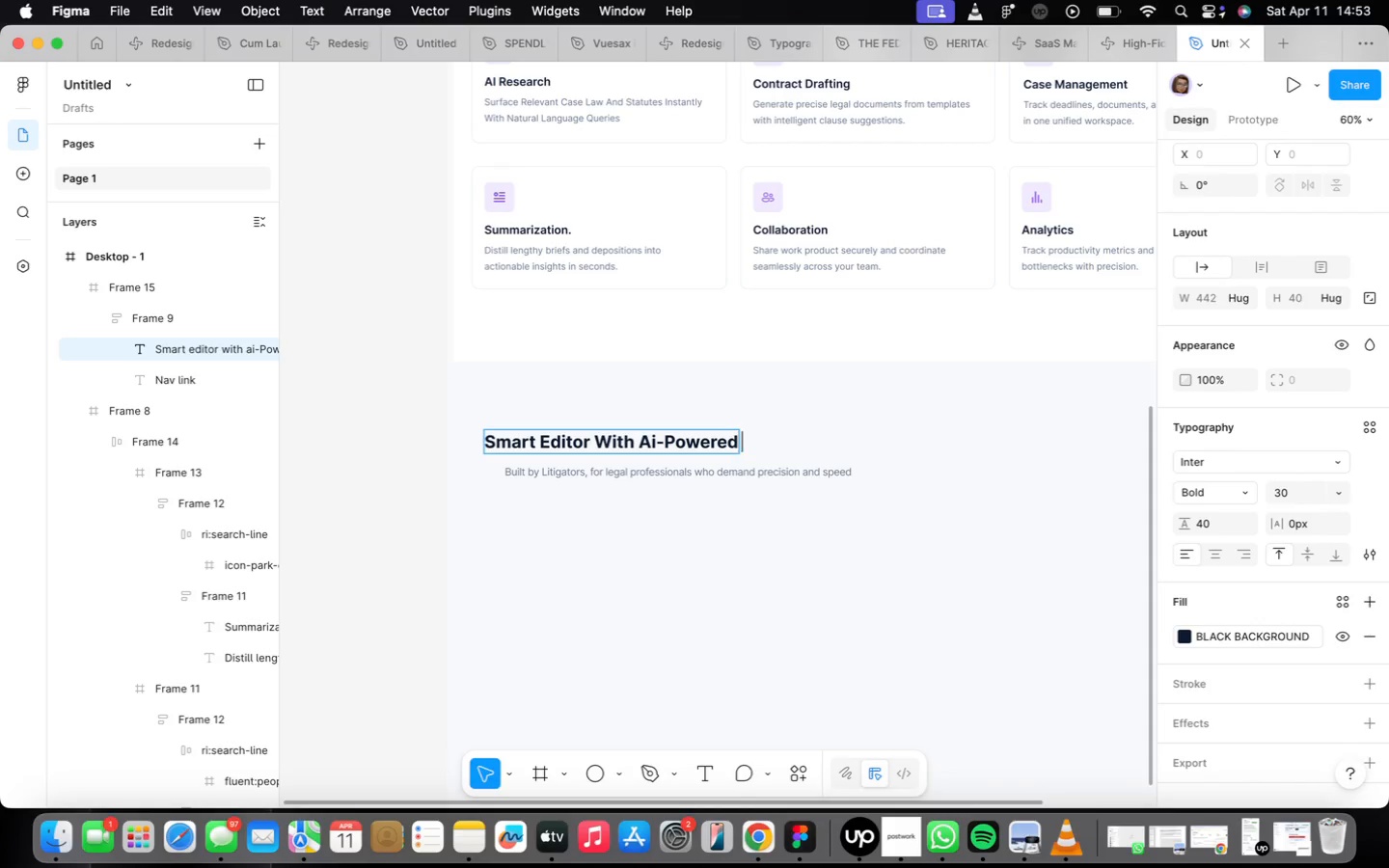 
type( suggestions)
 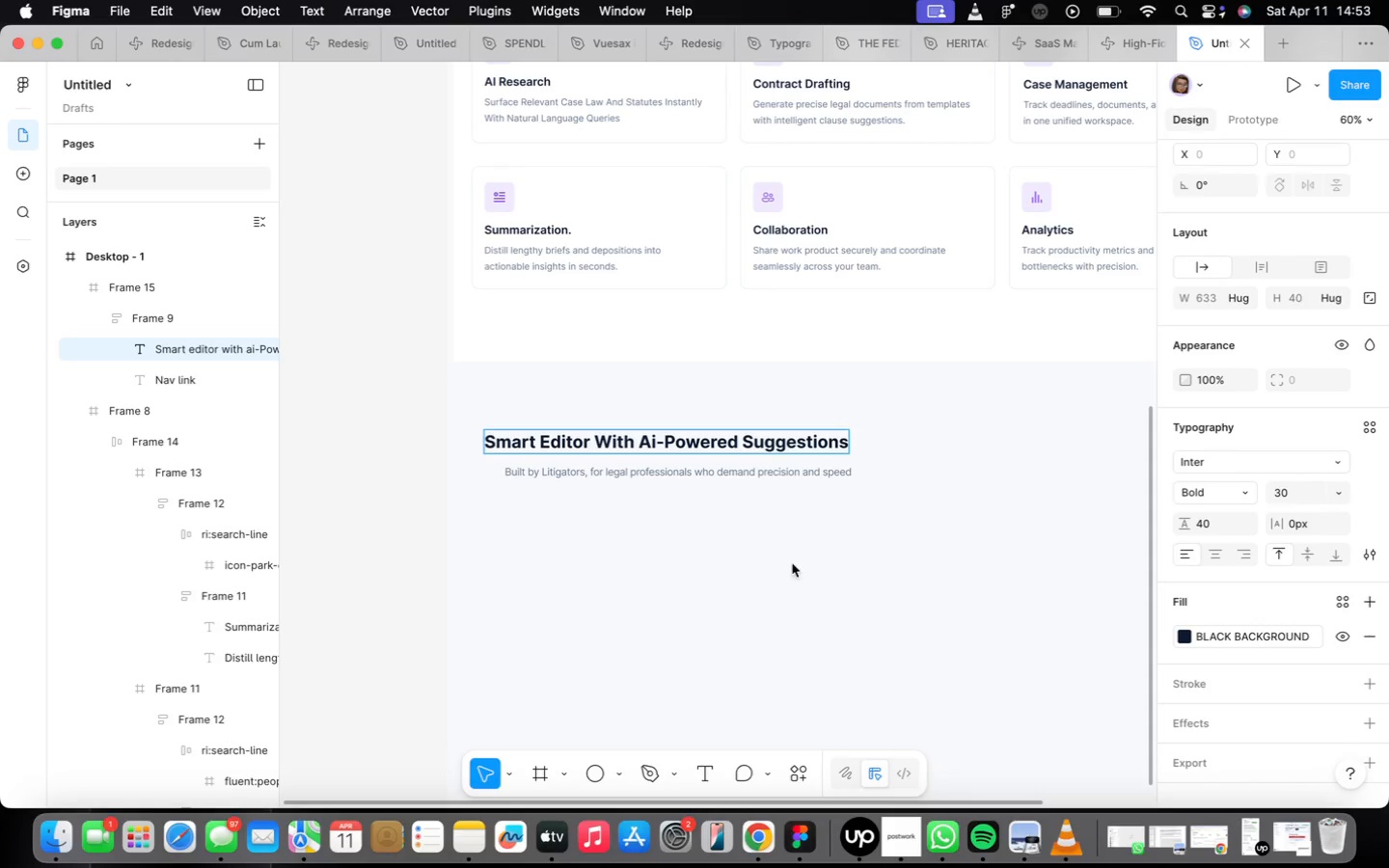 
left_click_drag(start_coordinate=[975, 648], to_coordinate=[986, 650])
 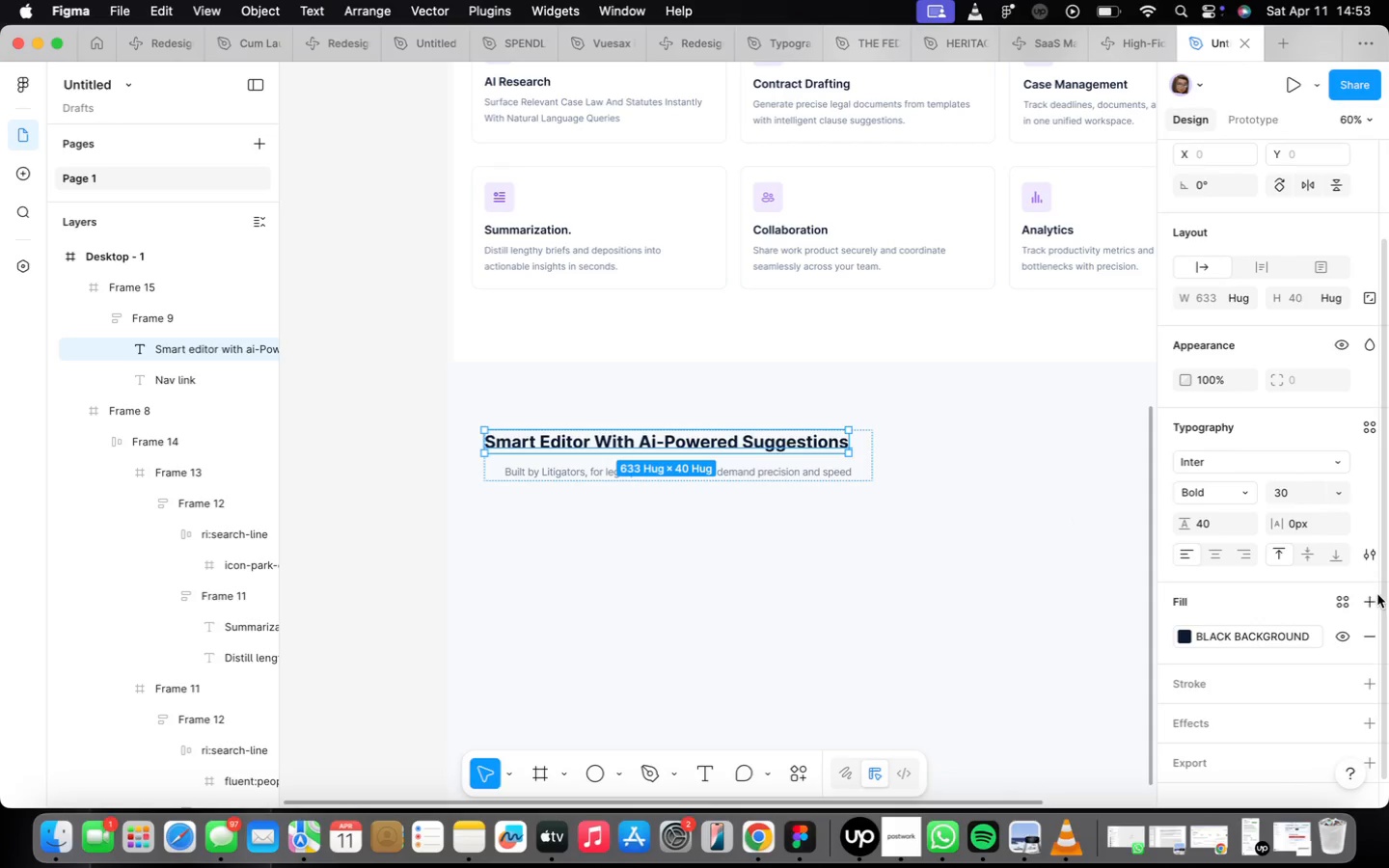 
left_click([1365, 558])
 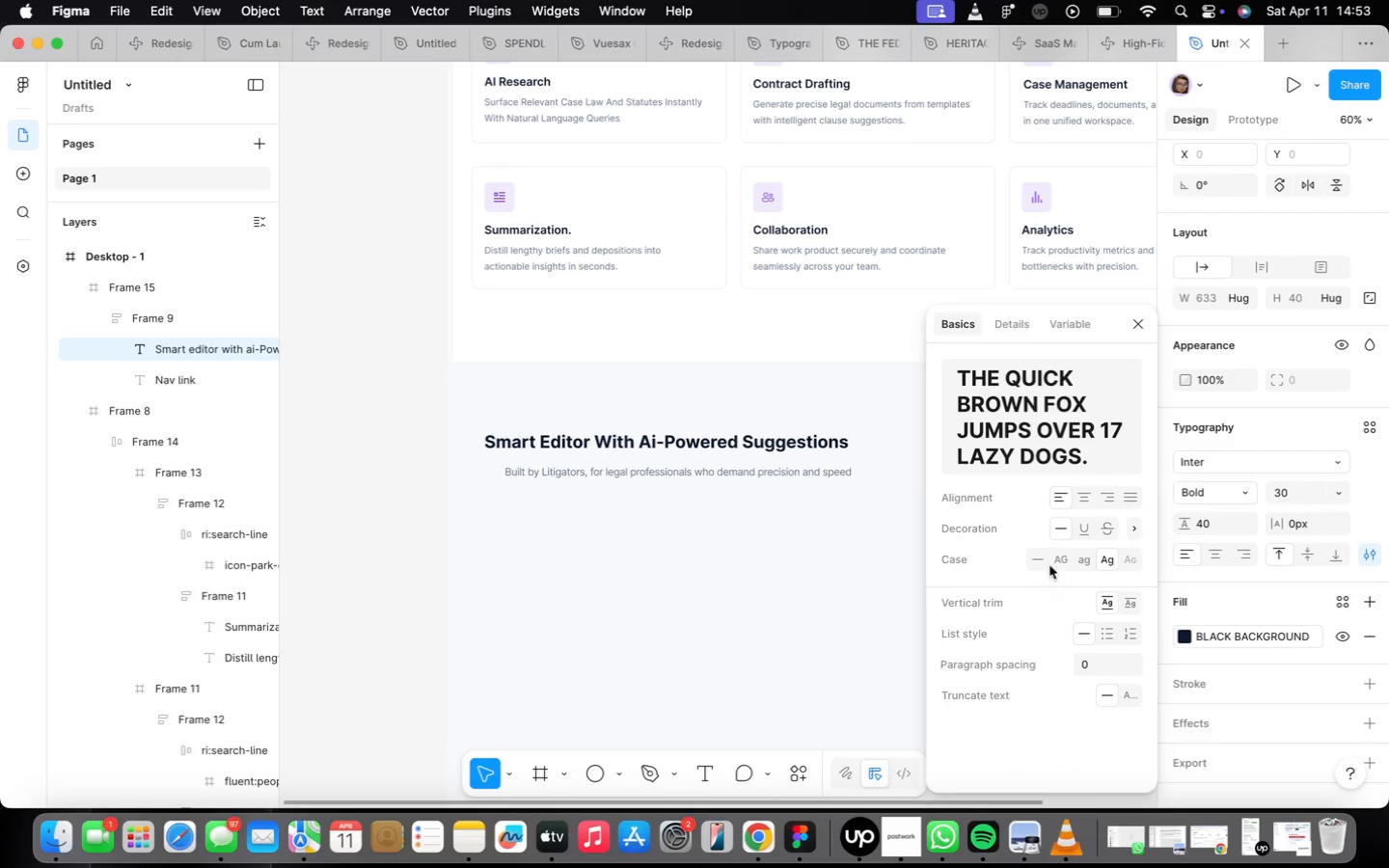 
left_click([1039, 563])
 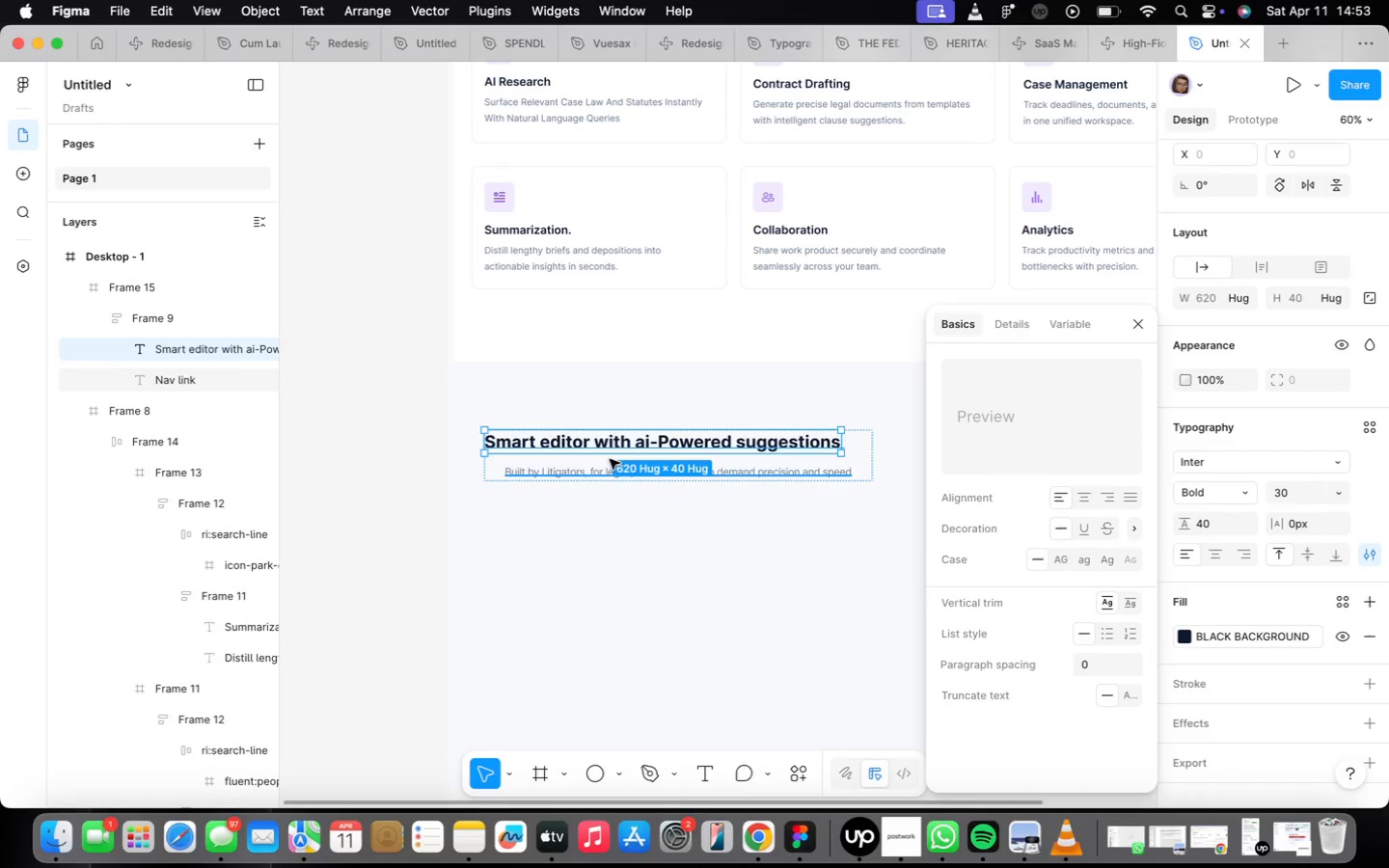 
double_click([636, 429])
 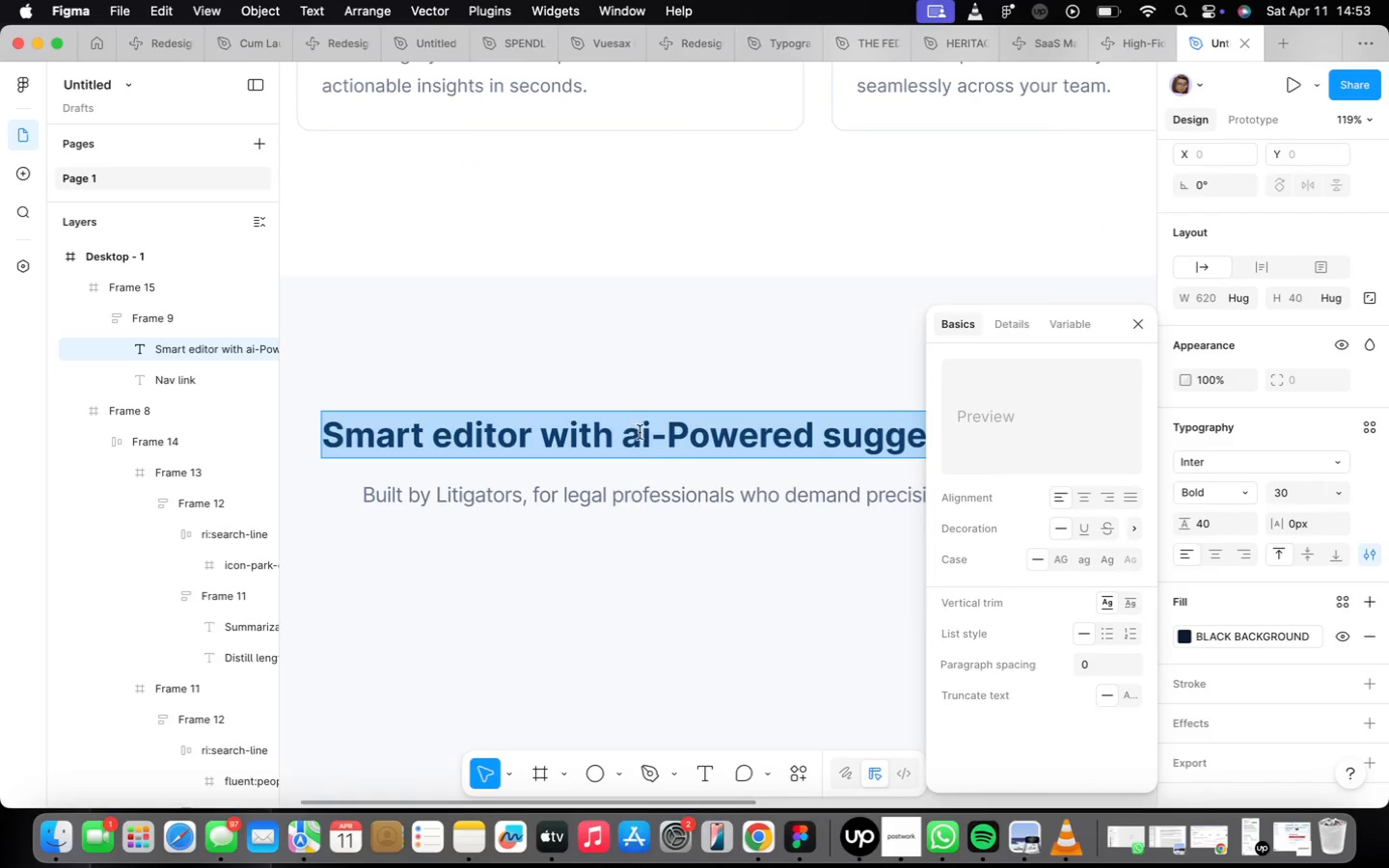 
scroll: coordinate [649, 448], scroll_direction: up, amount: 9.0
 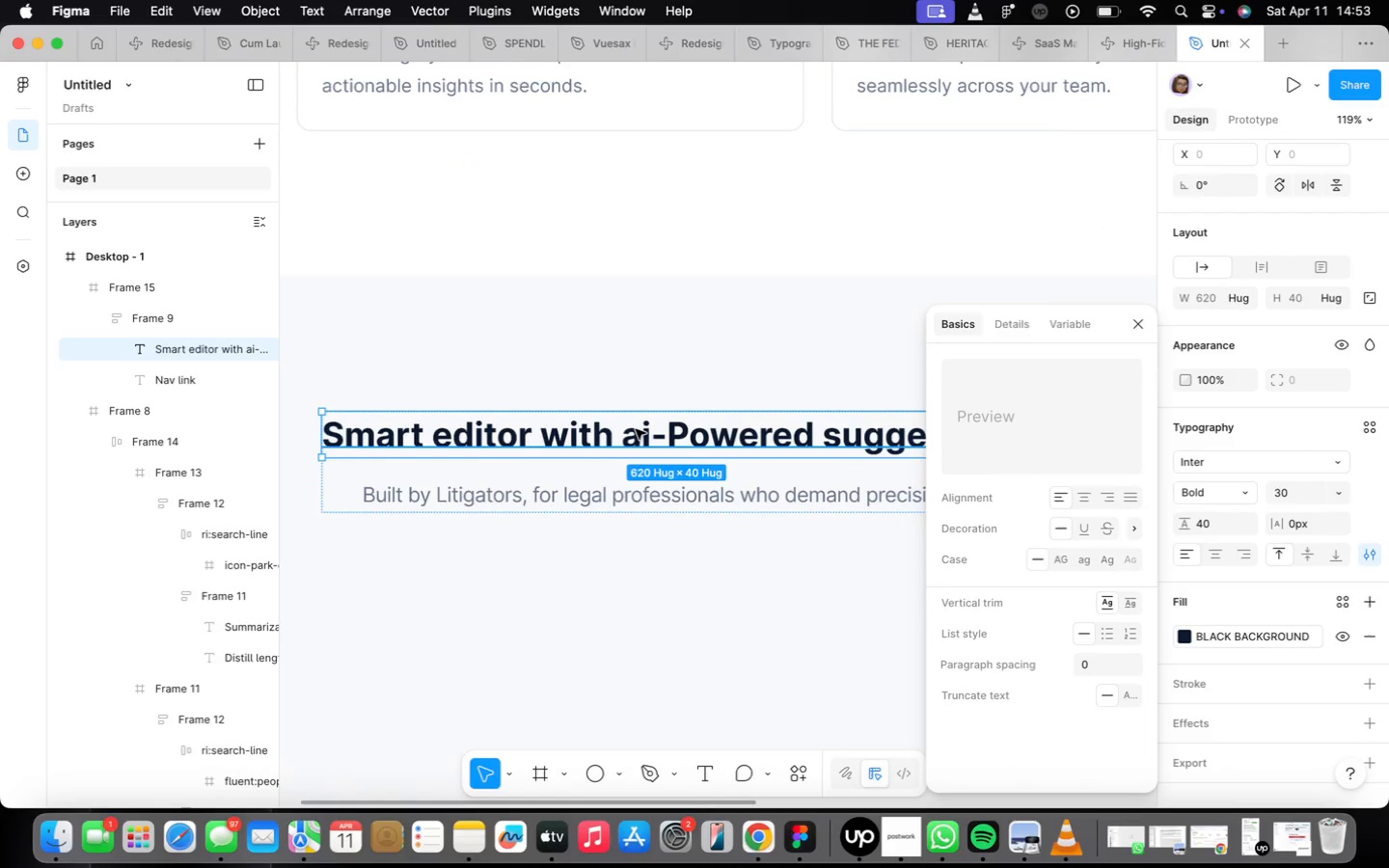 
triple_click([640, 433])
 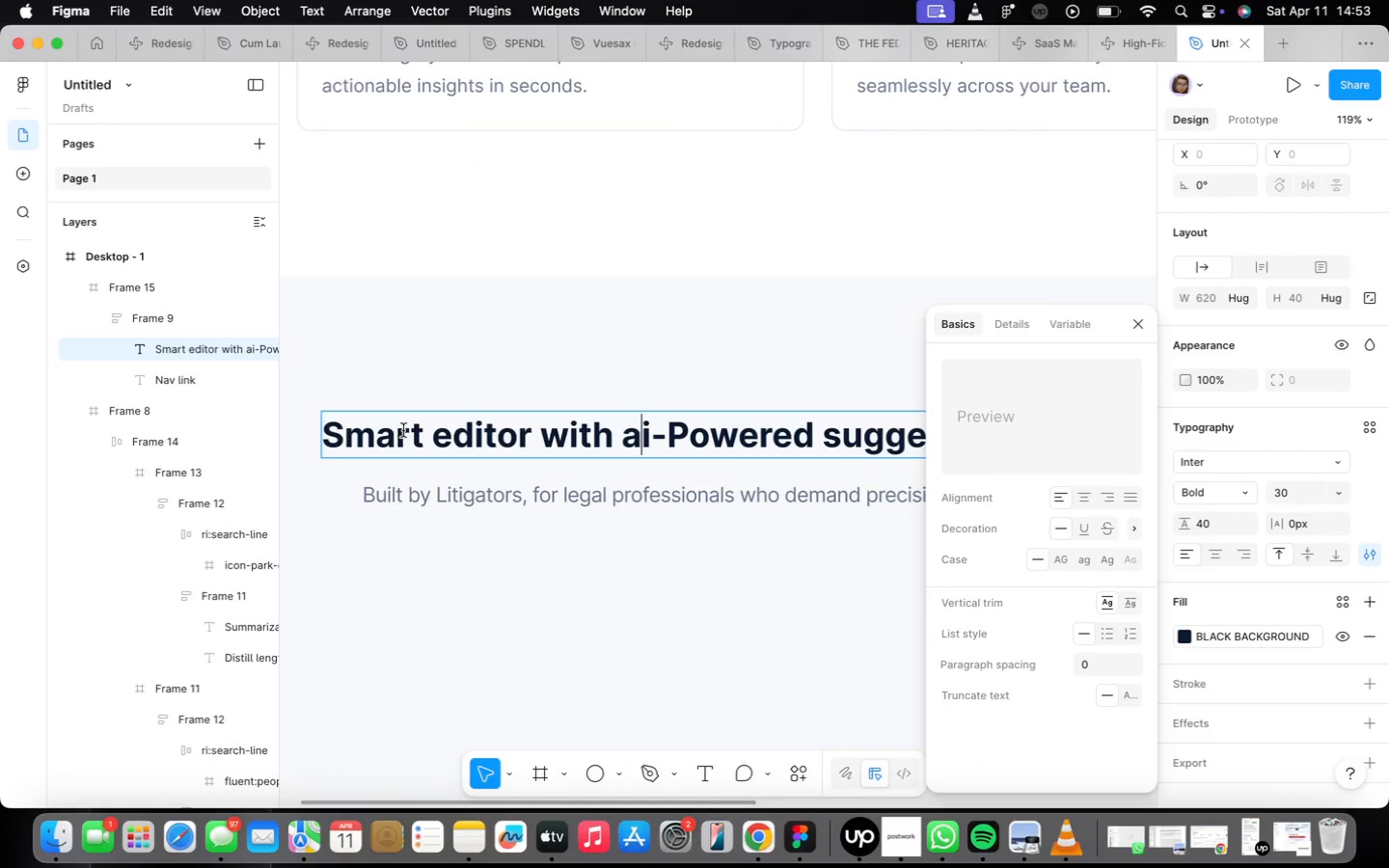 
left_click([451, 438])
 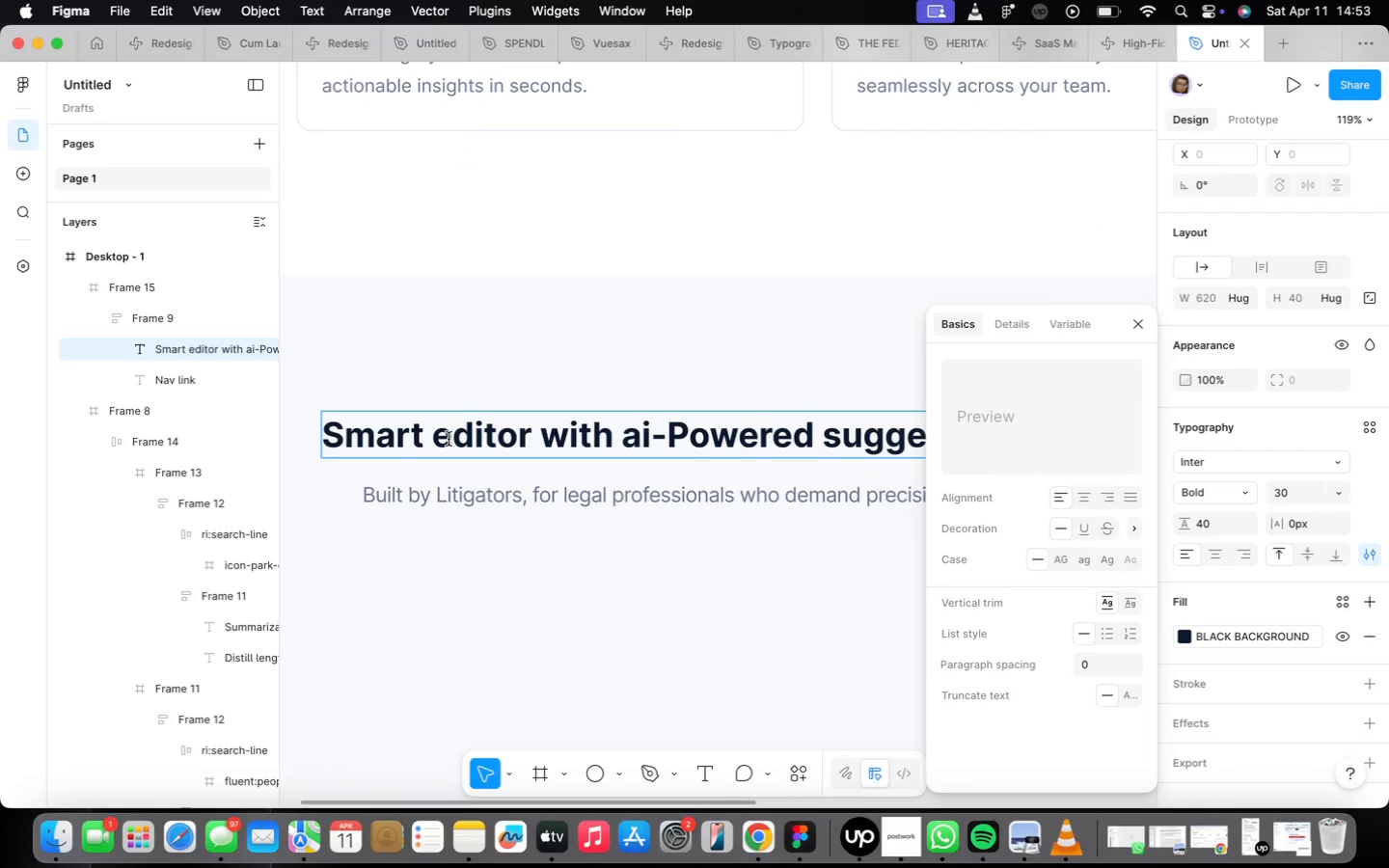 
key(Backspace)
 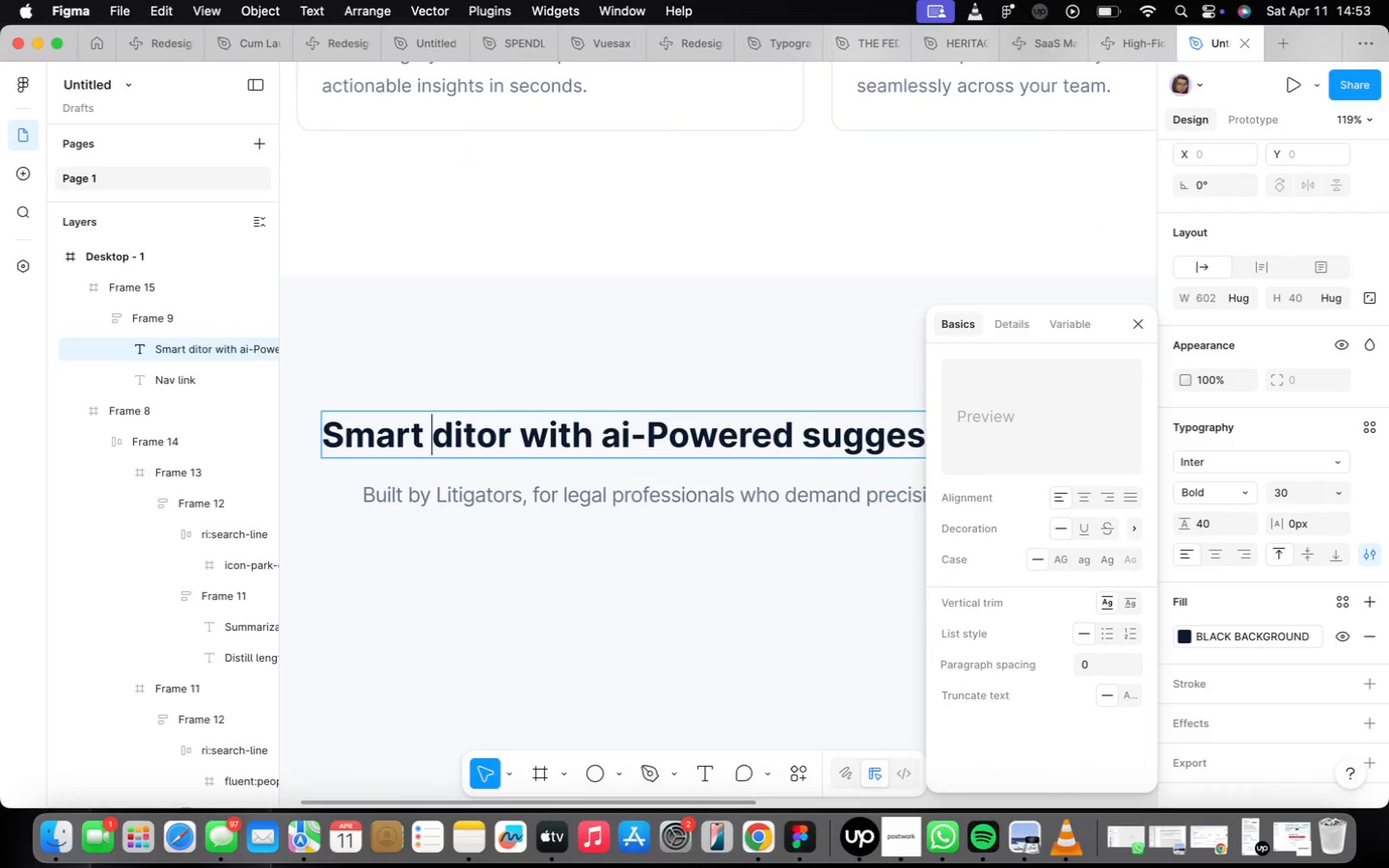 
key(CapsLock)
 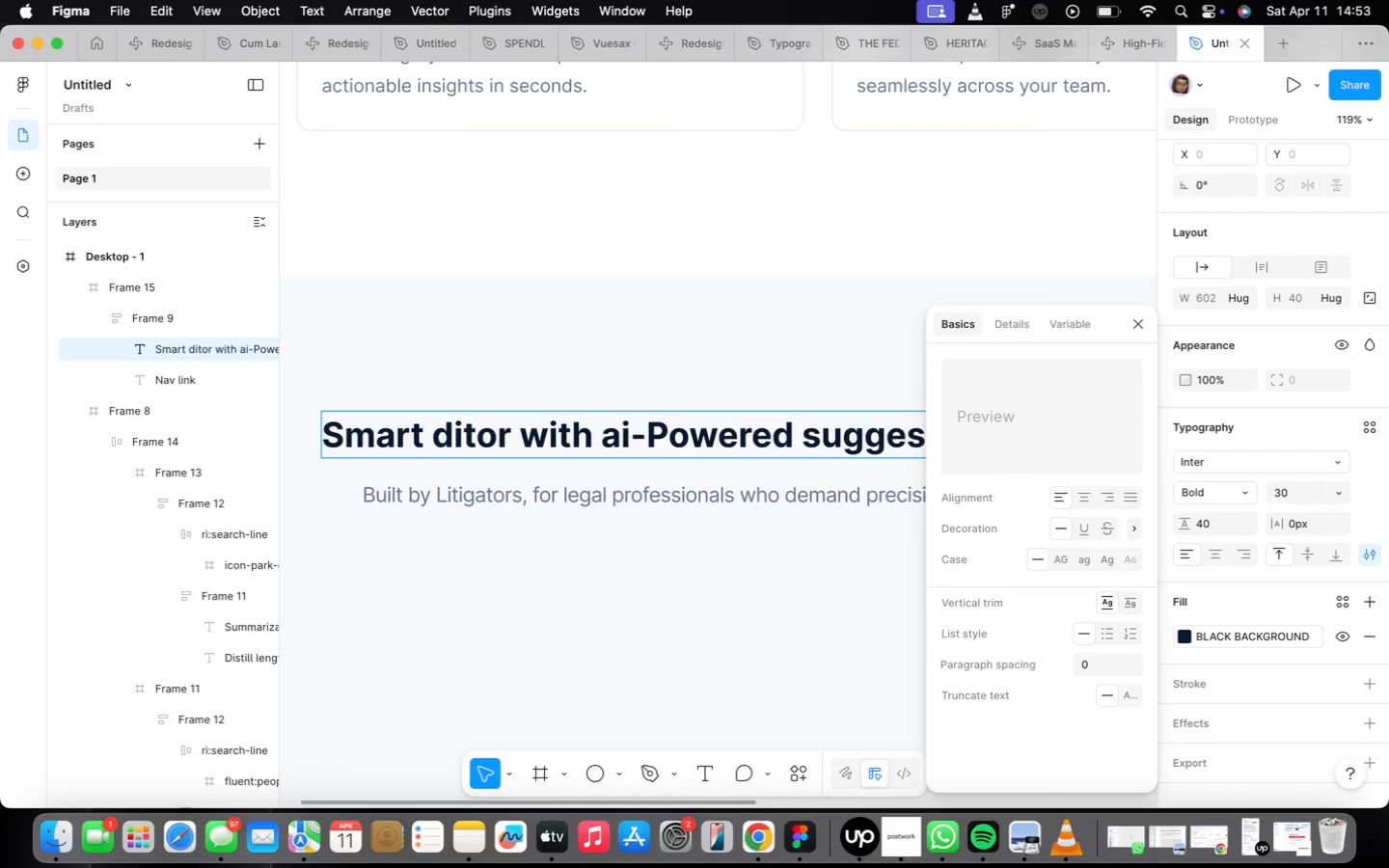 
key(E)
 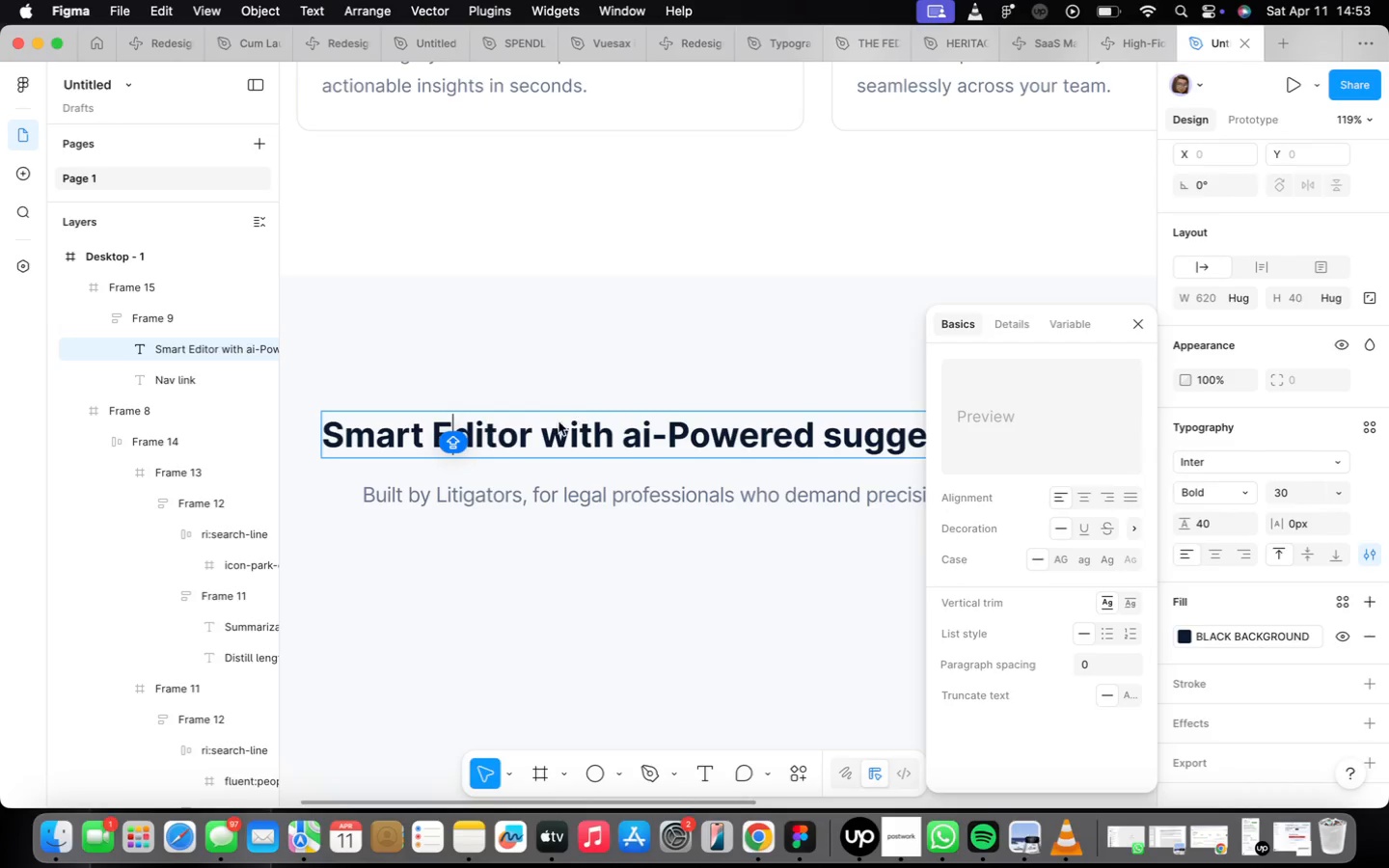 
left_click([566, 433])
 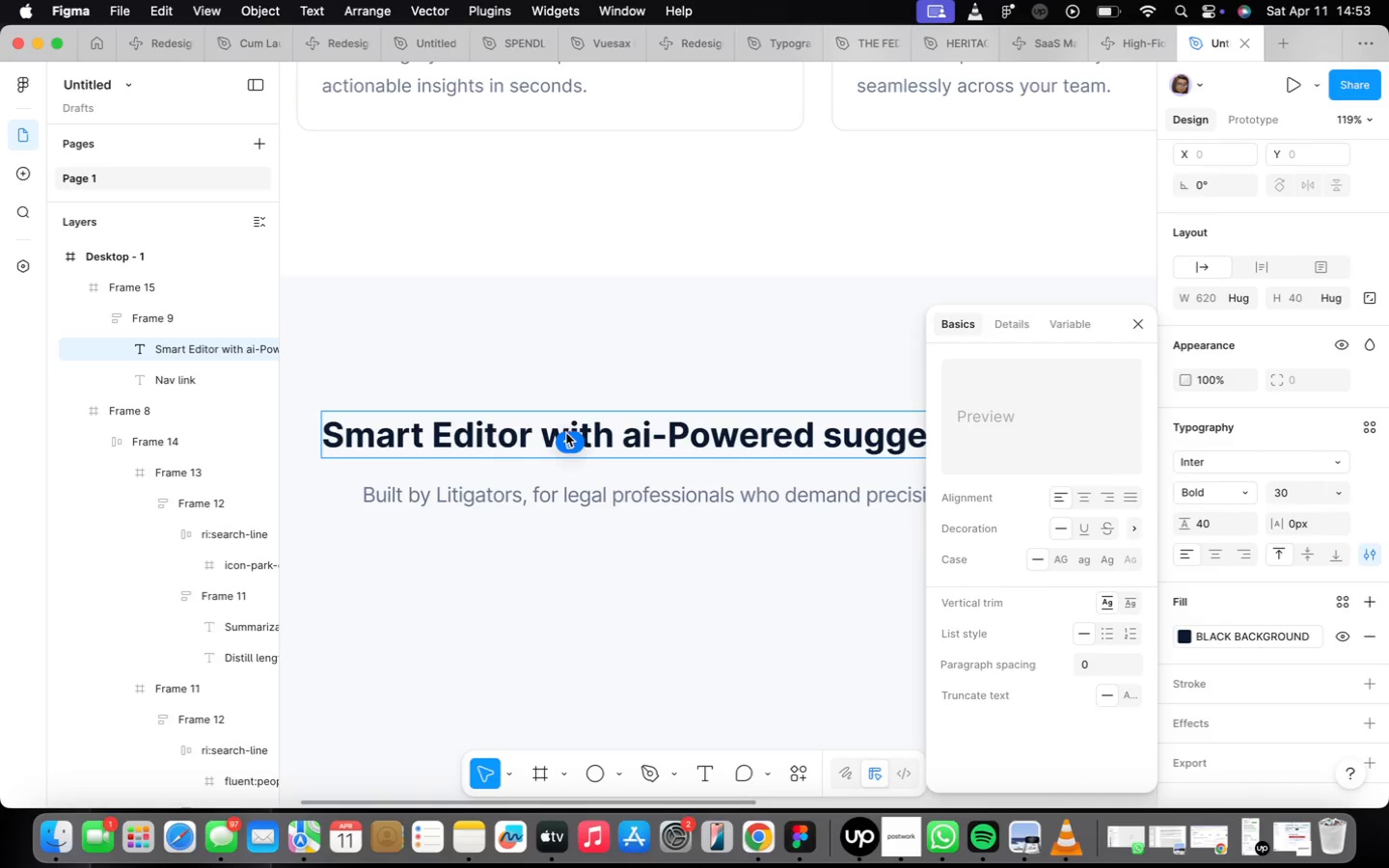 
key(Backspace)
 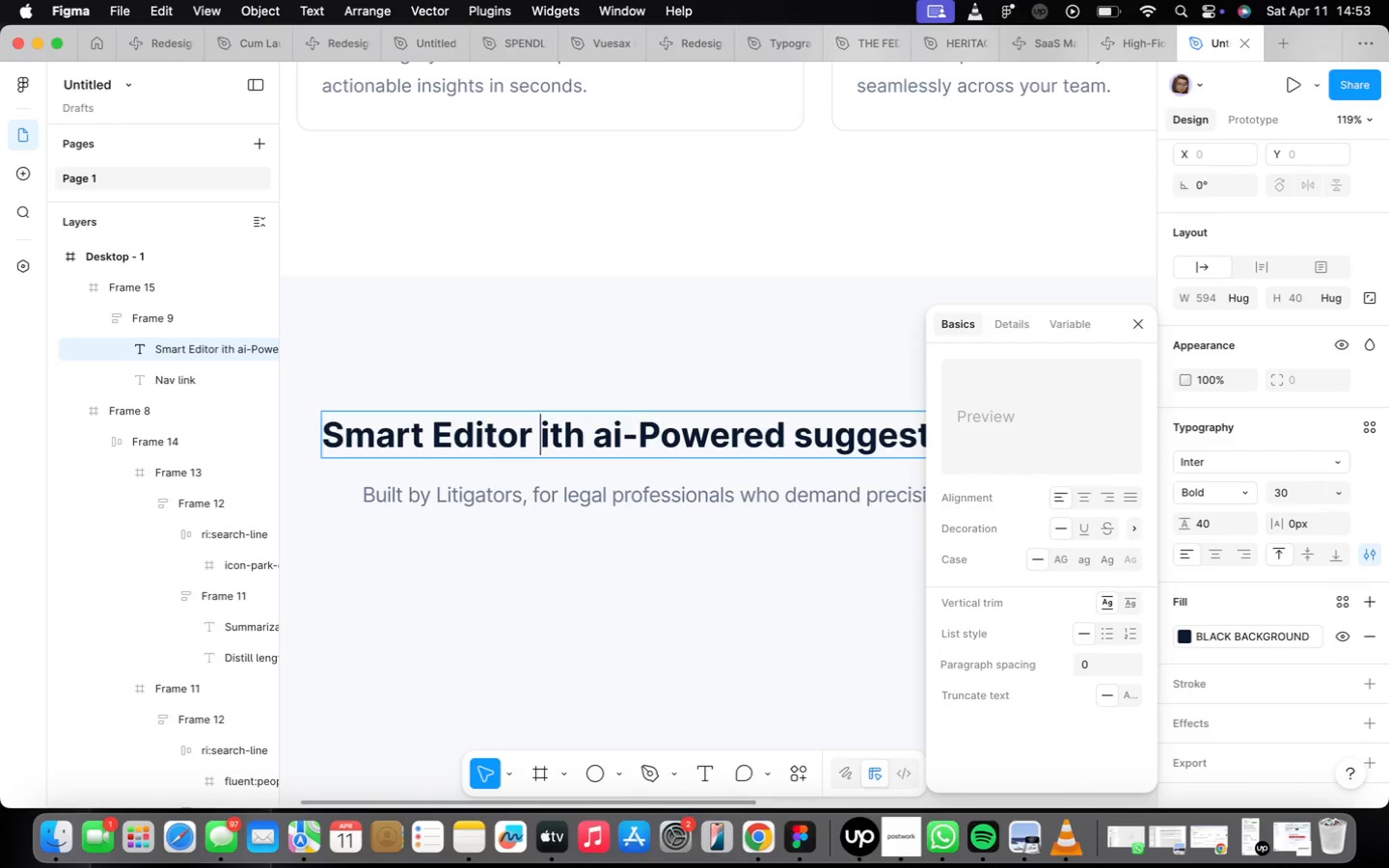 
key(W)
 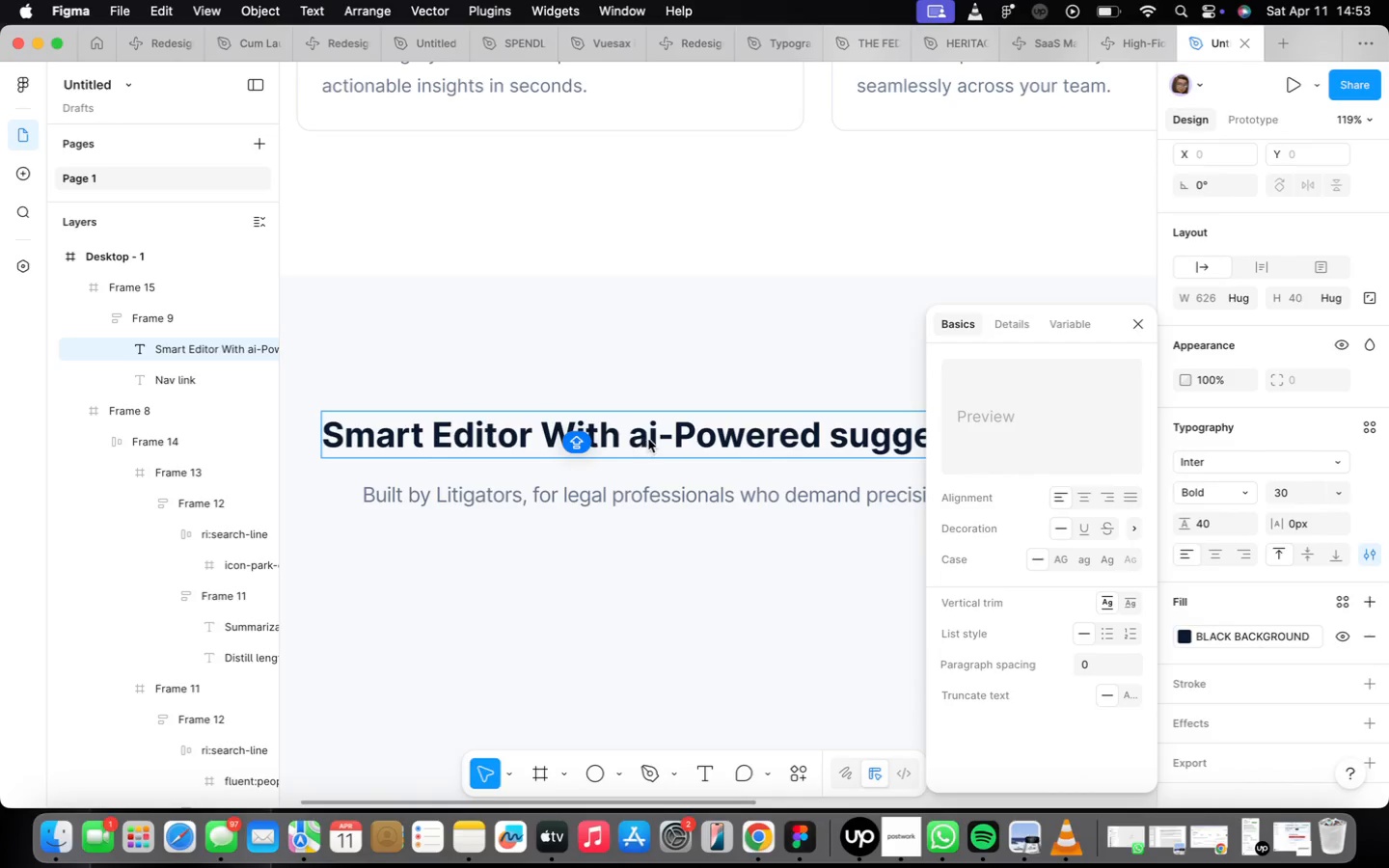 
double_click([646, 438])
 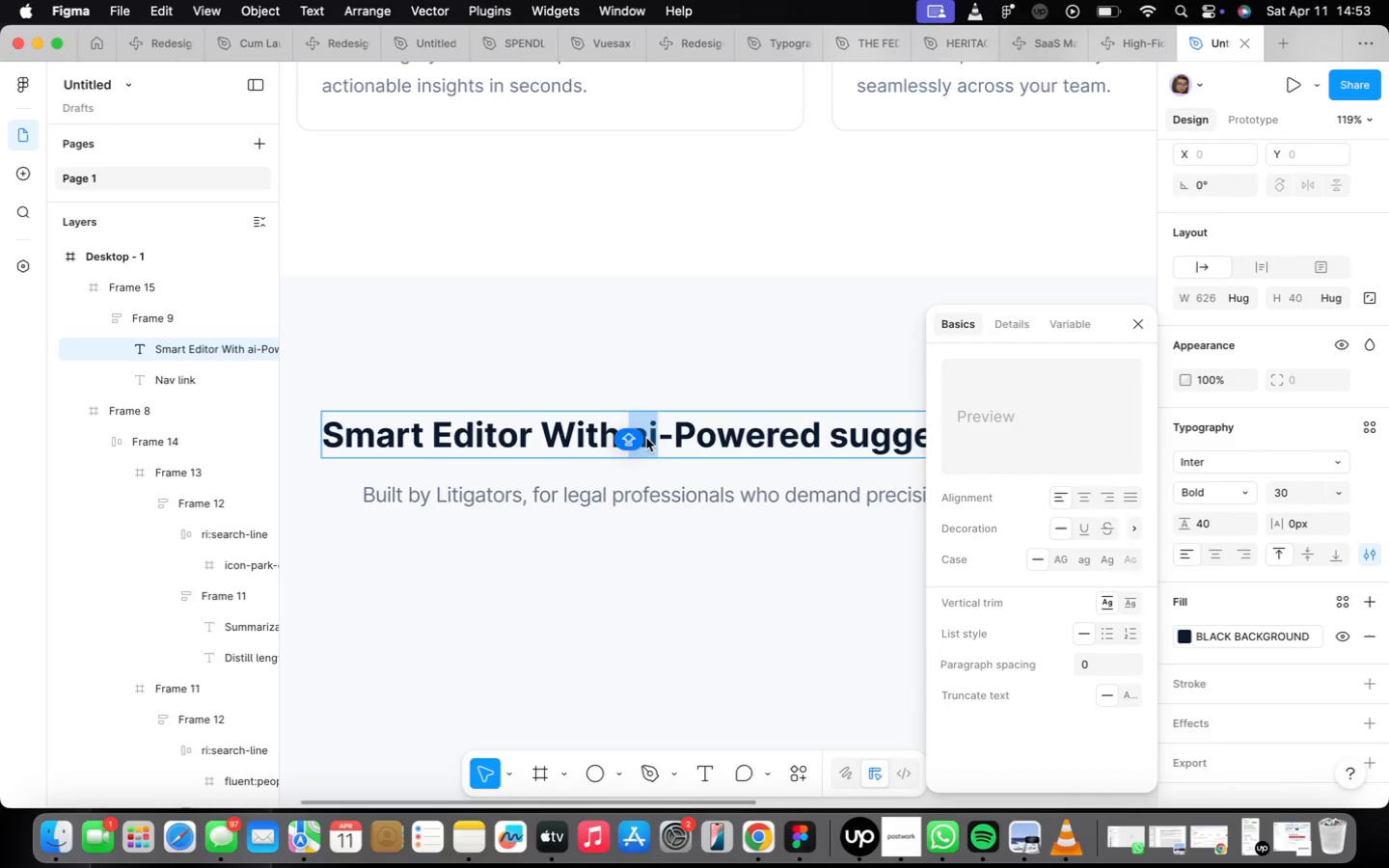 
type(AI)
 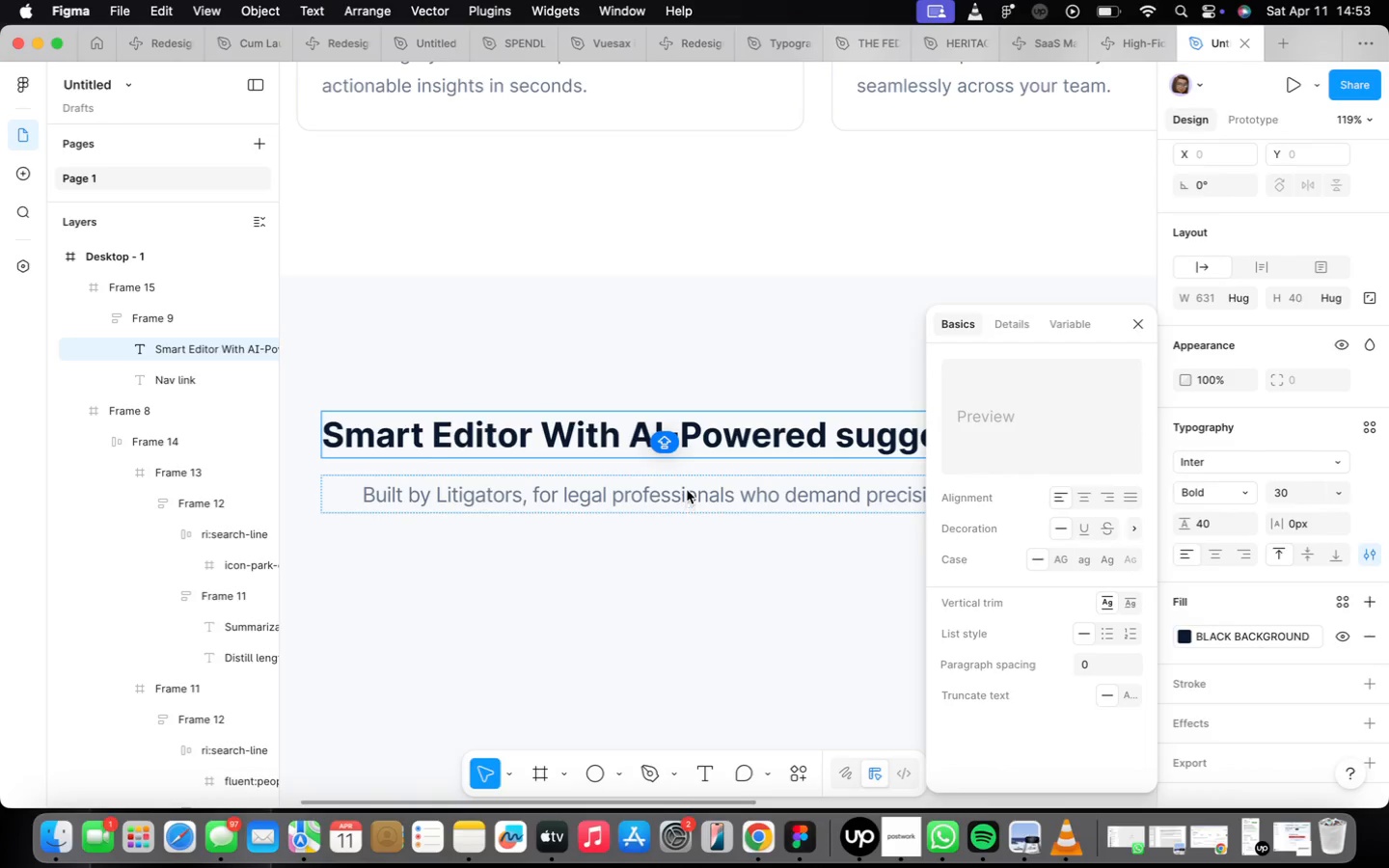 
scroll: coordinate [682, 483], scroll_direction: down, amount: 1.0
 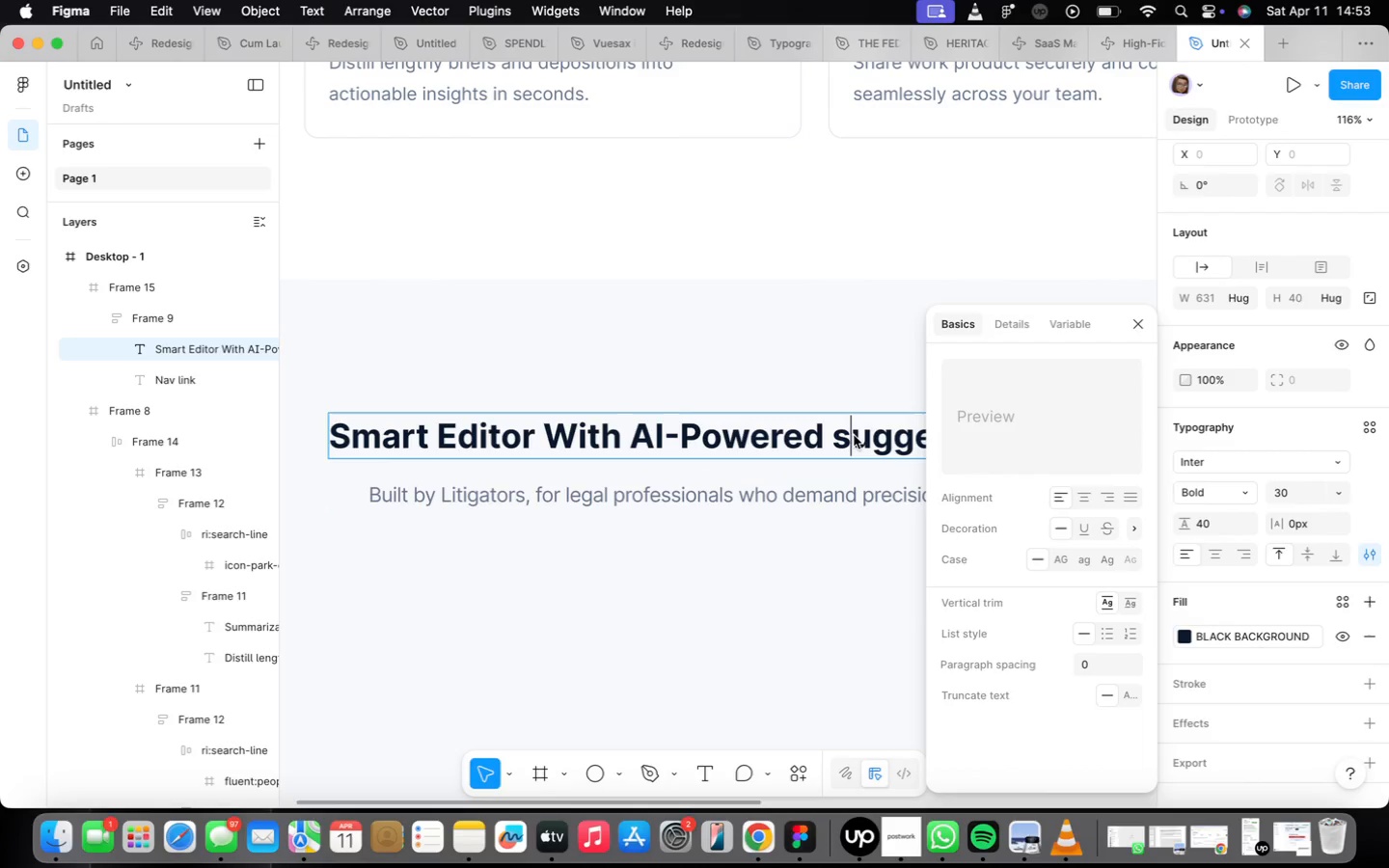 
key(Backspace)
 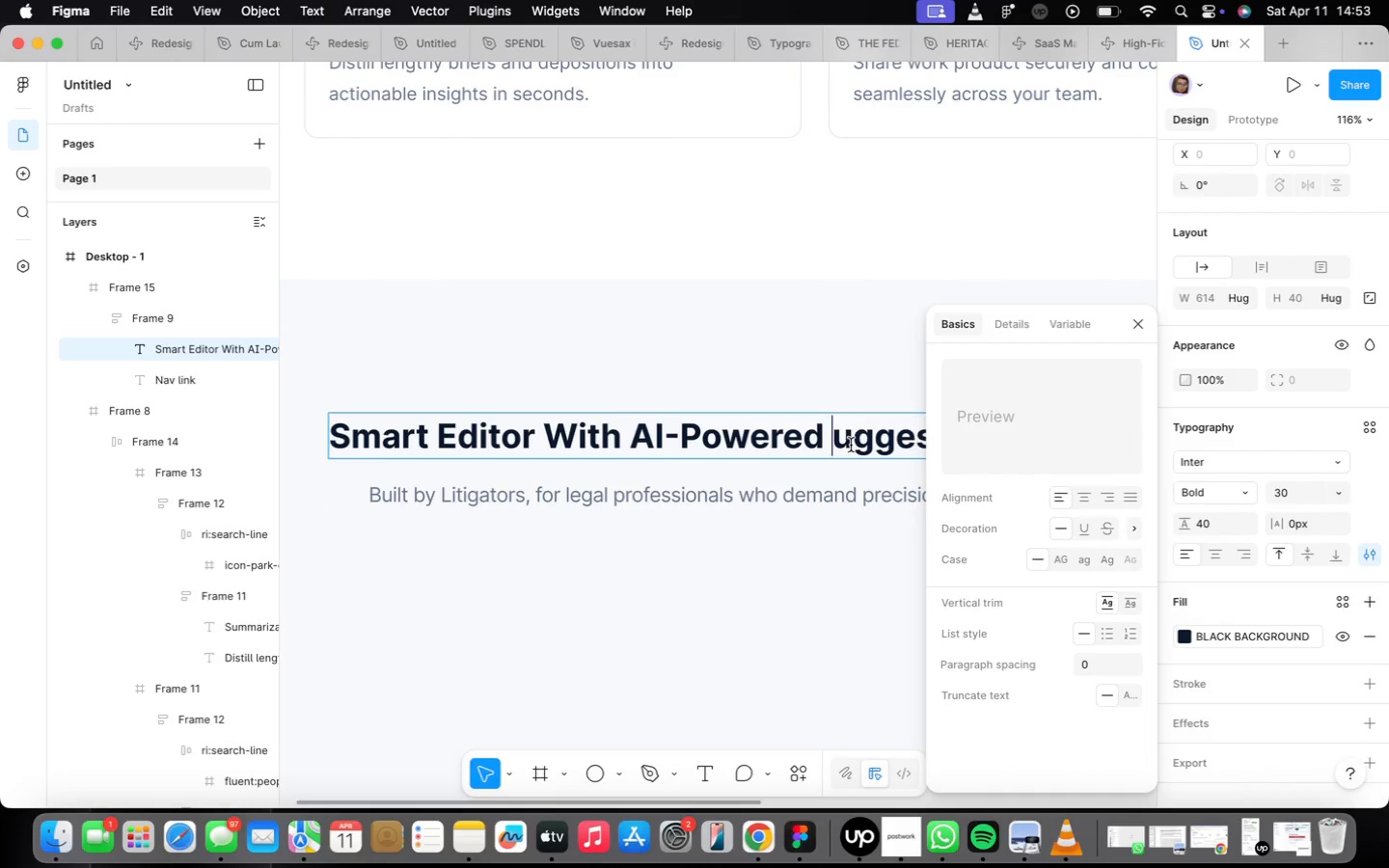 
key(S)
 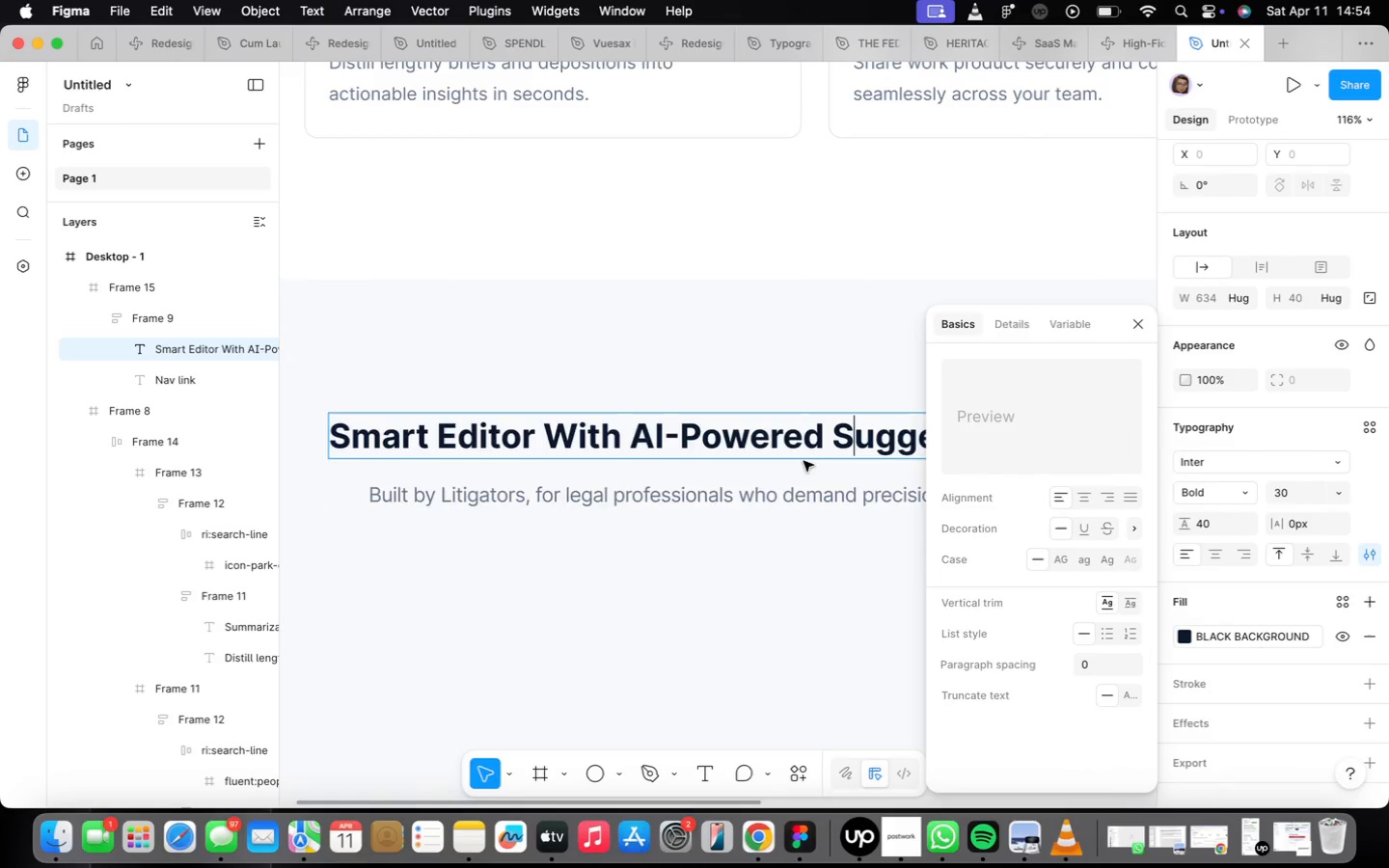 
scroll: coordinate [786, 448], scroll_direction: down, amount: 15.0
 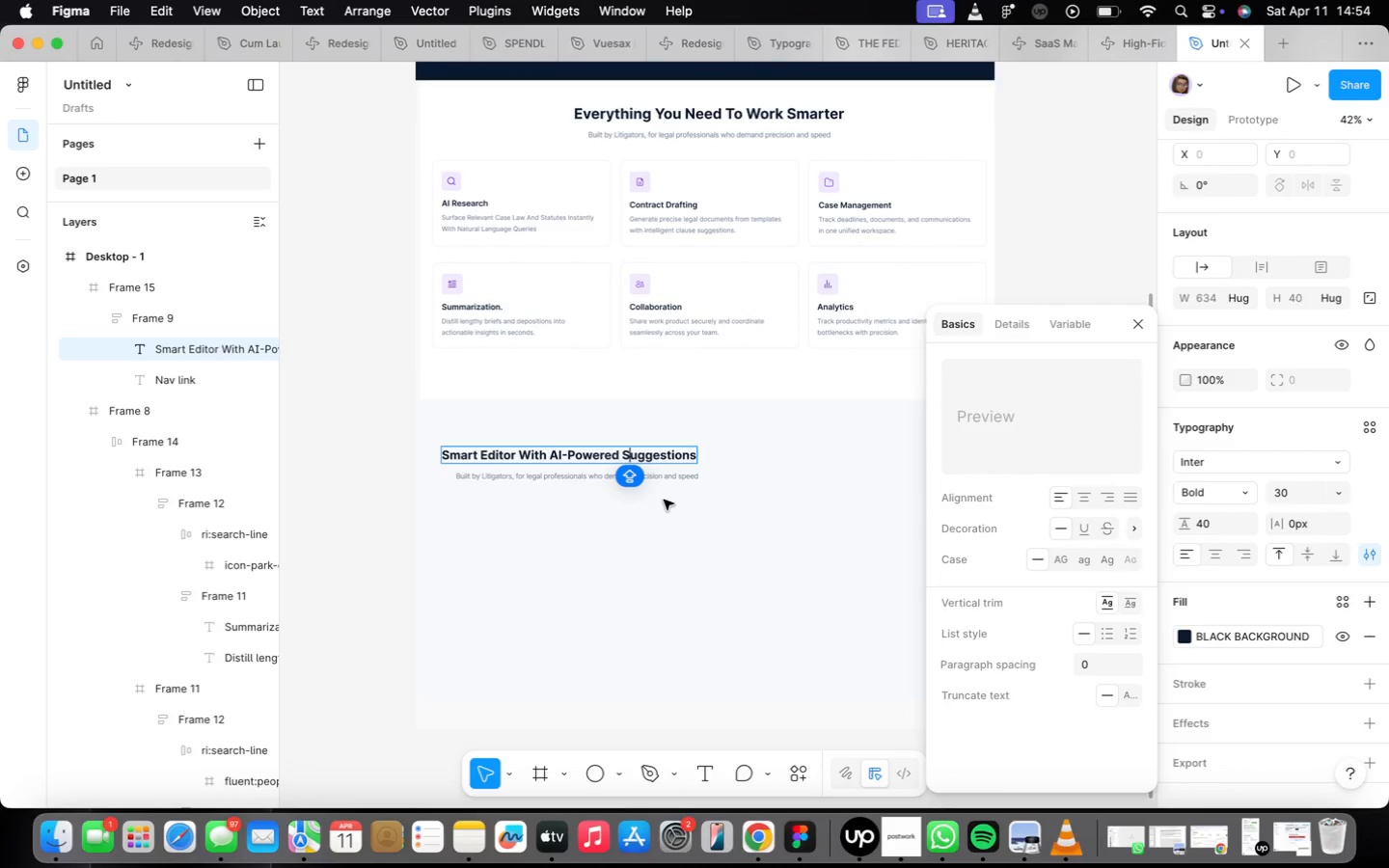 
left_click([673, 540])
 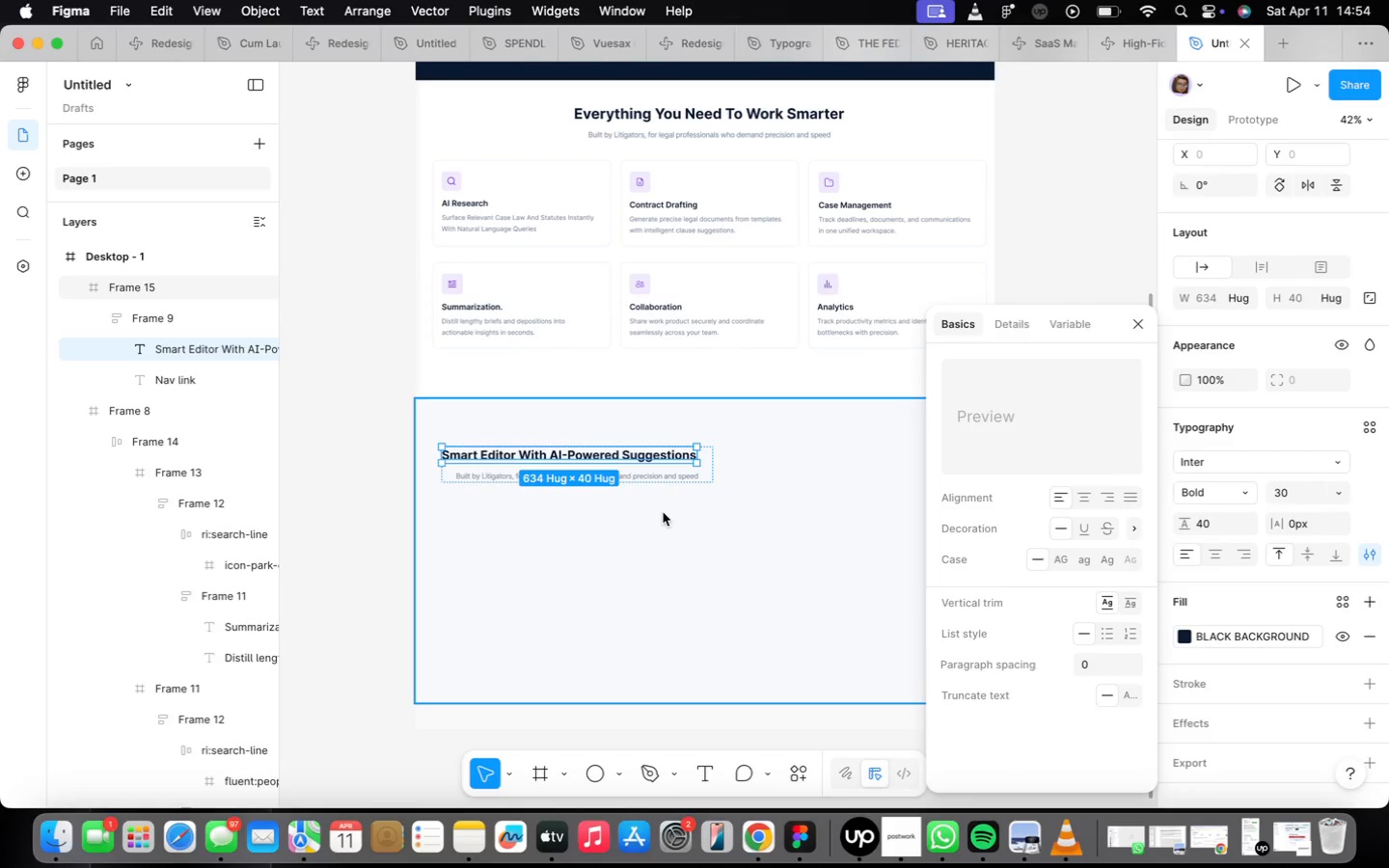 
wait(9.51)
 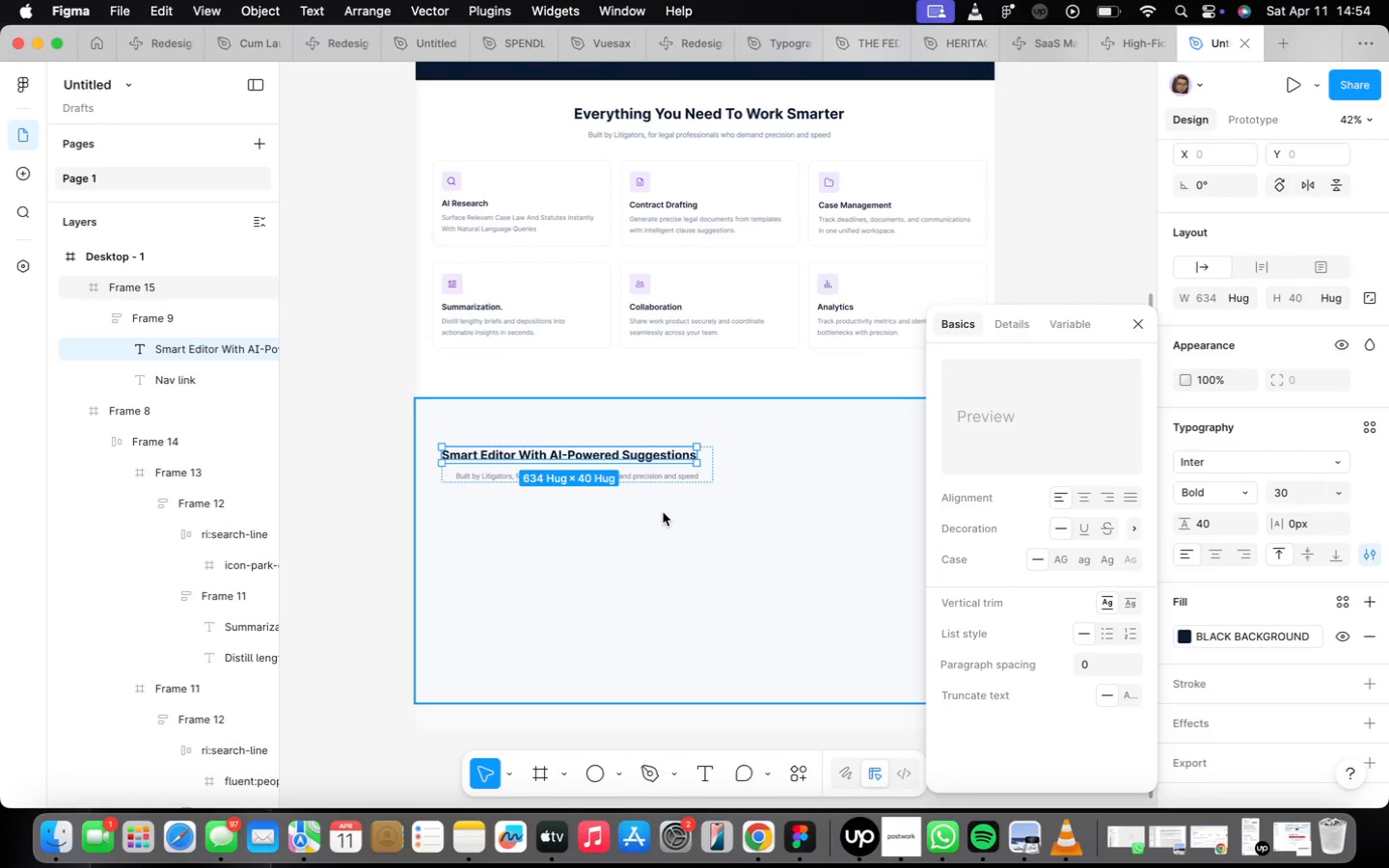 
left_click_drag(start_coordinate=[702, 459], to_coordinate=[625, 455])
 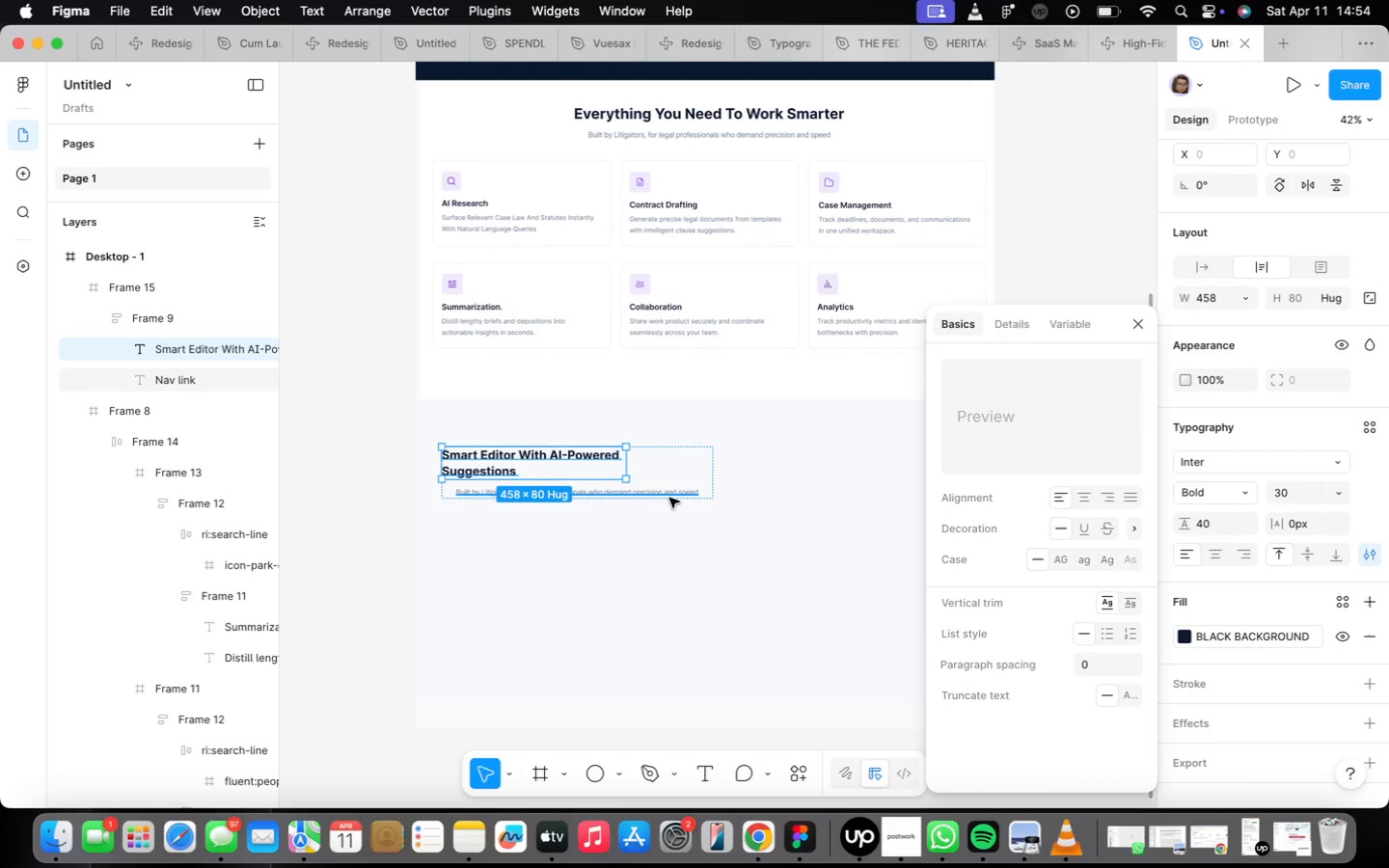 
scroll: coordinate [667, 498], scroll_direction: up, amount: 2.0
 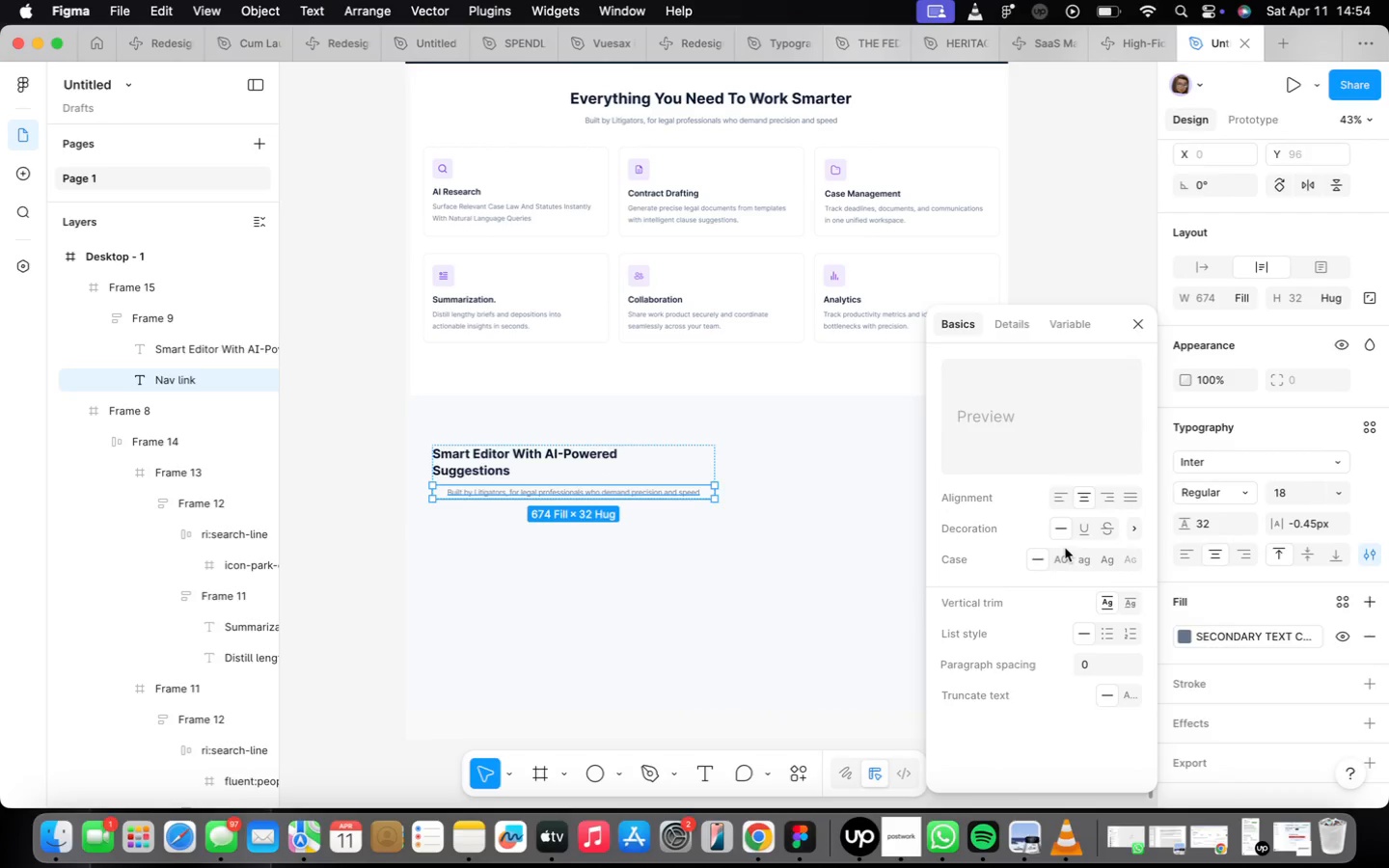 
left_click([1183, 552])
 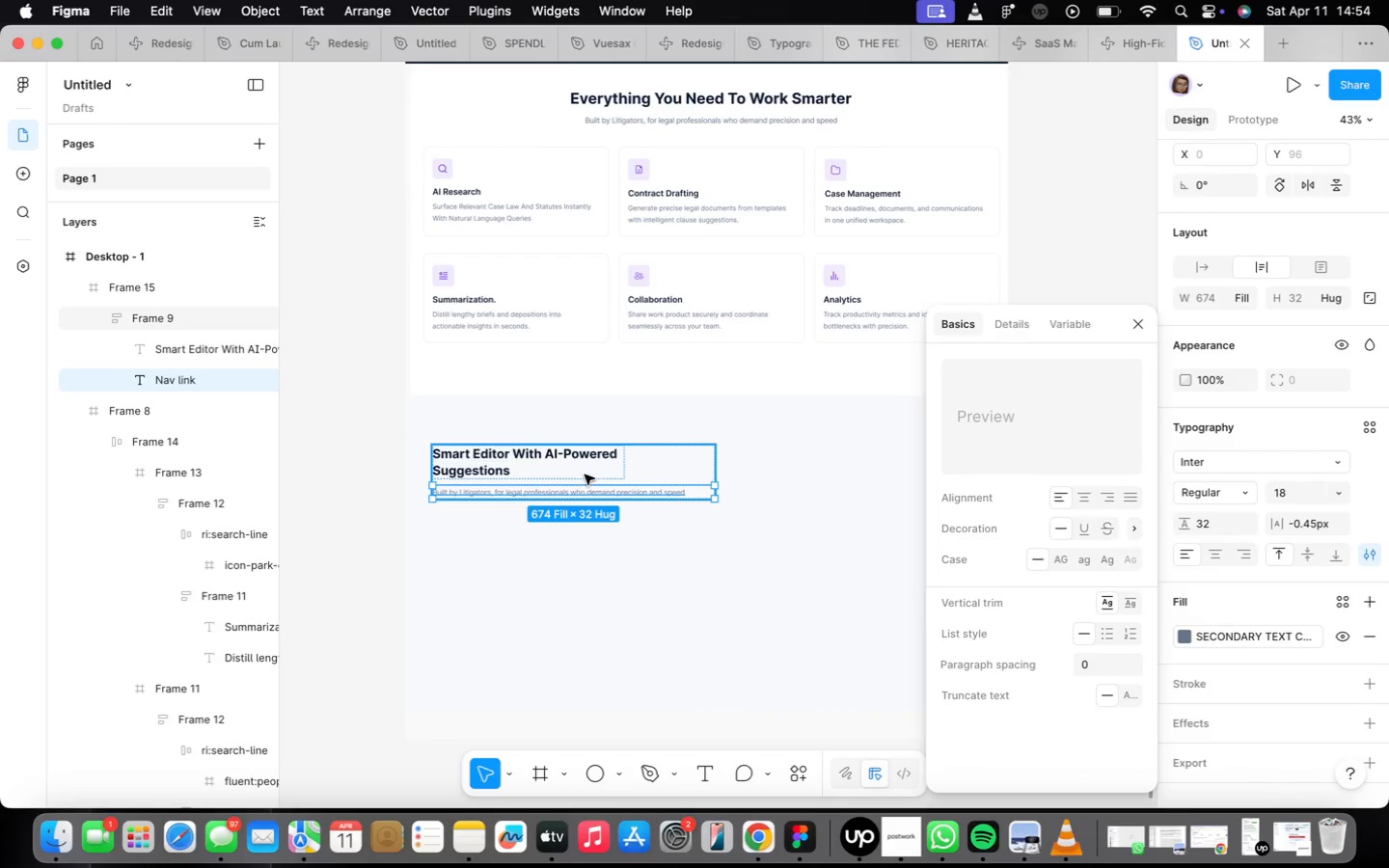 
scroll: coordinate [587, 476], scroll_direction: up, amount: 5.0
 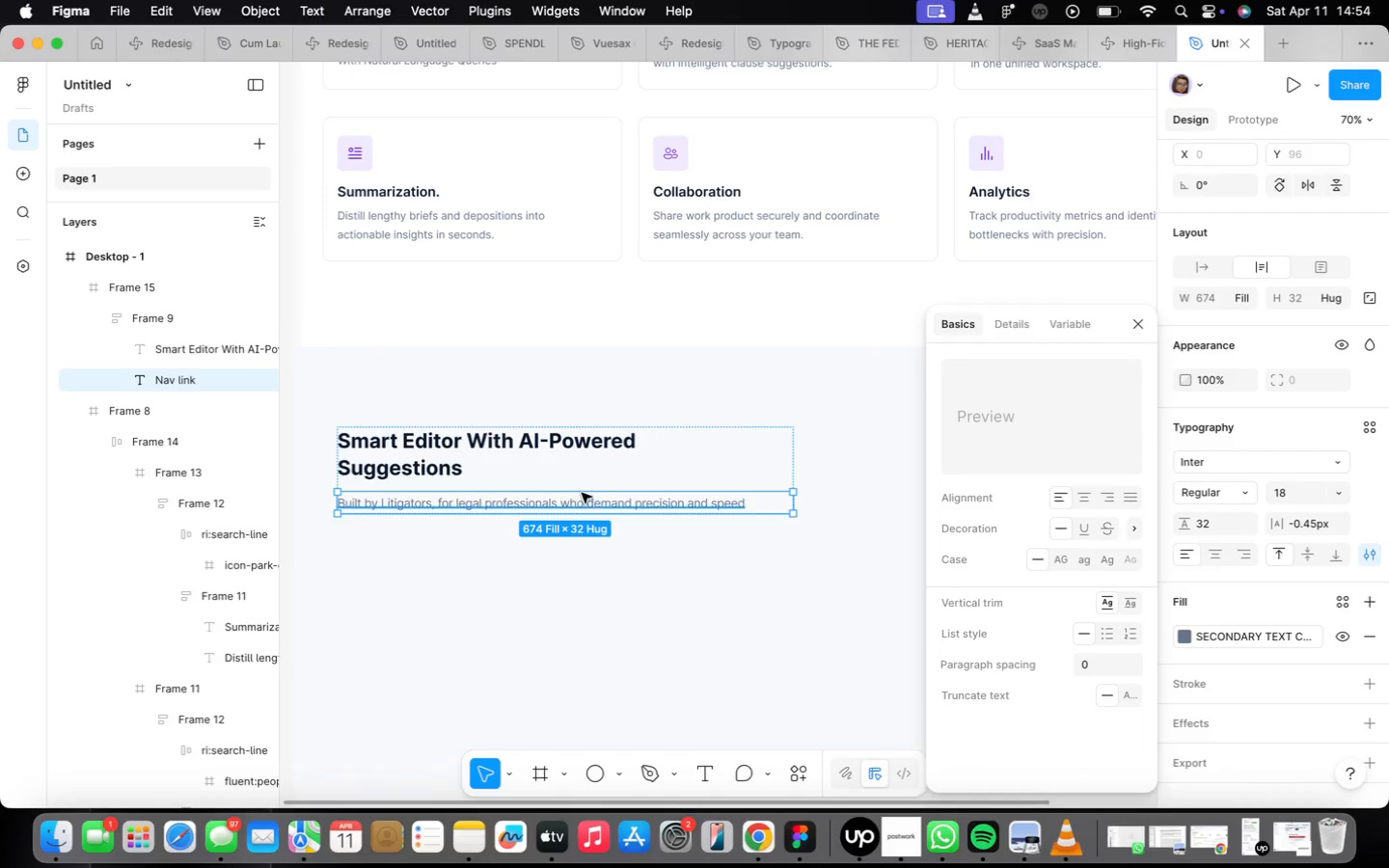 
double_click([585, 494])
 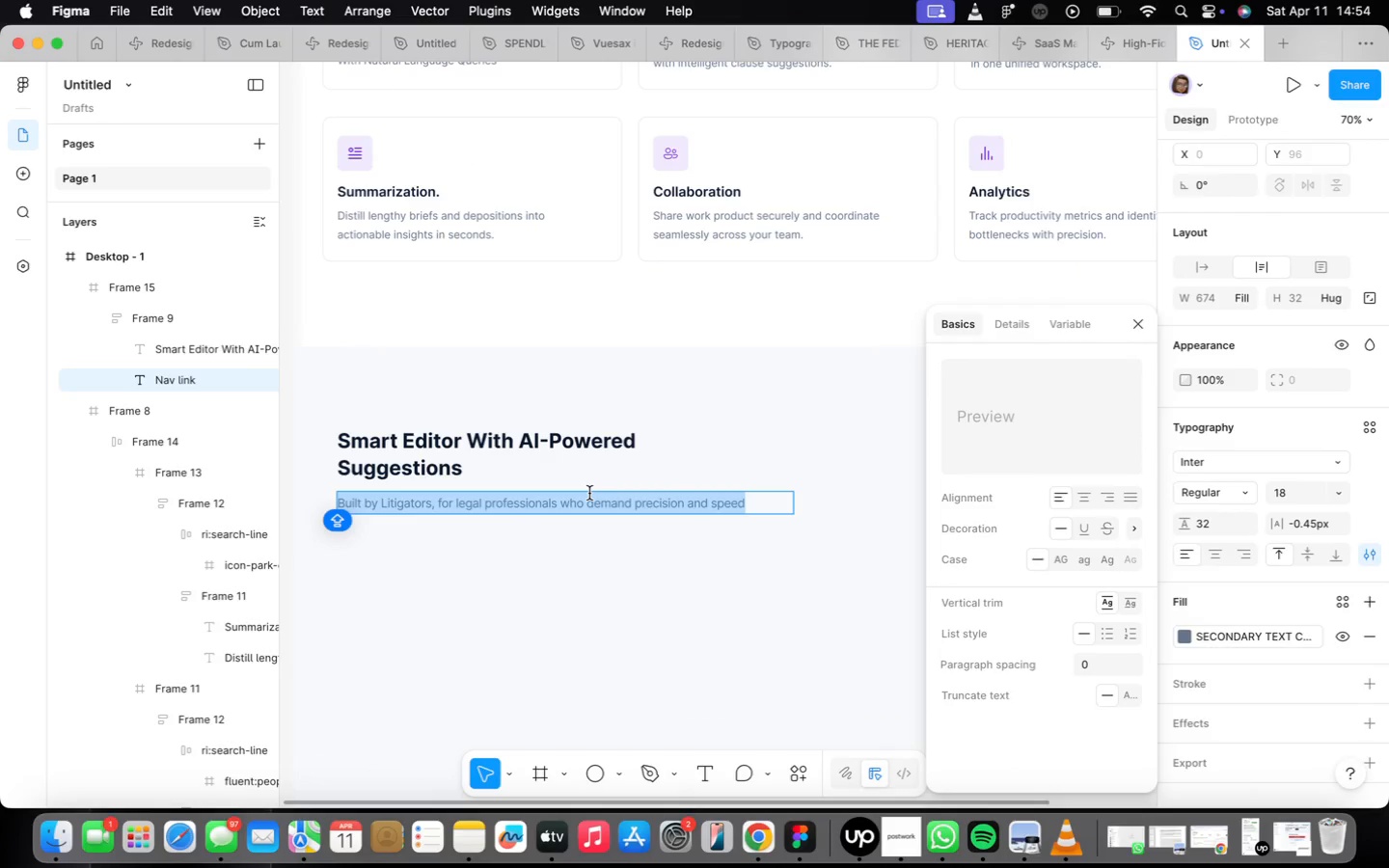 
type(Drafts c)
key(Backspace)
key(Backspace)
key(Backspace)
key(Backspace)
type(t contarcts)
 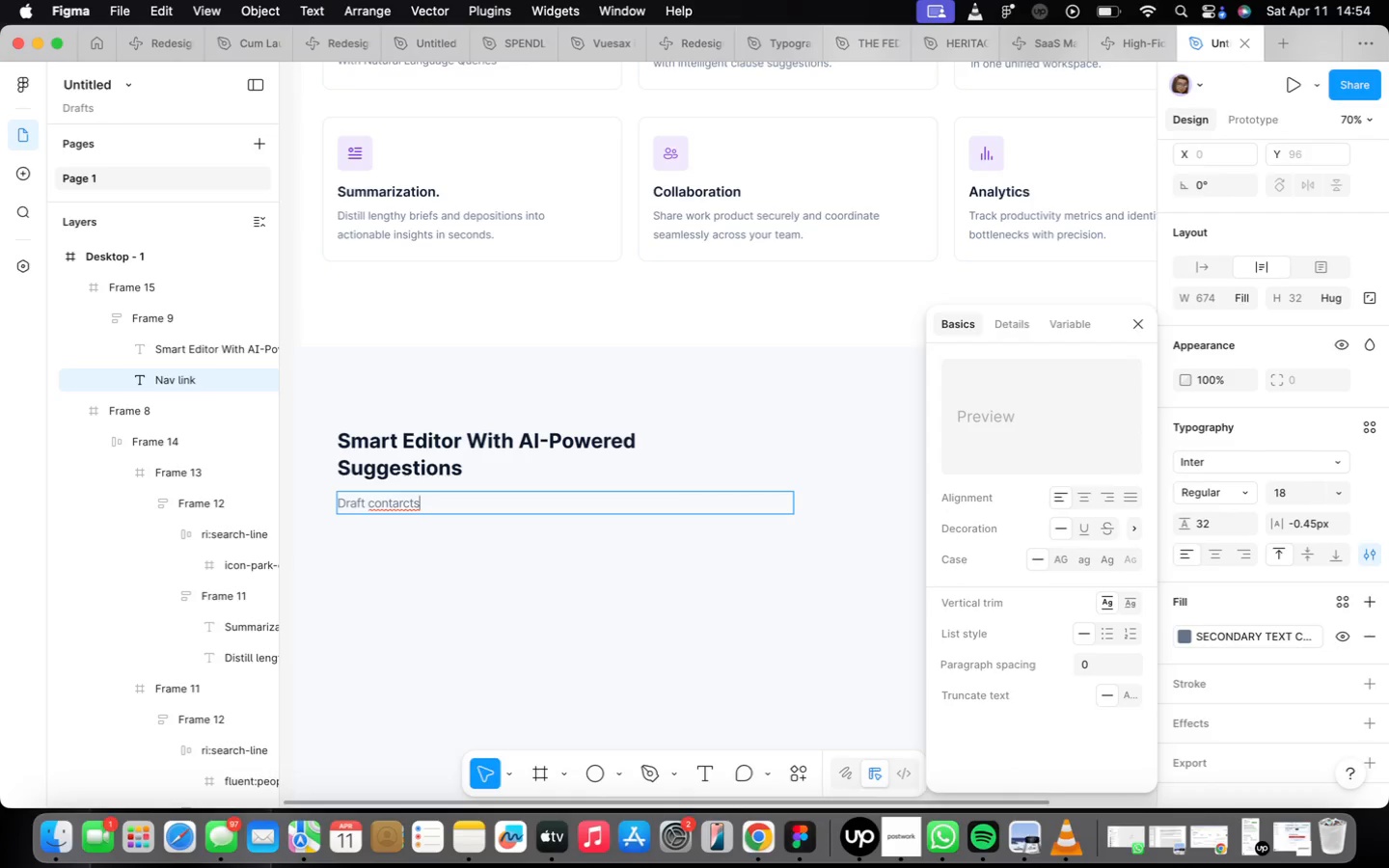 
type( )
key(Backspace)
key(Backspace)
key(Backspace)
key(Backspace)
key(Backspace)
key(Backspace)
type(racts and briefs with real-time clause recommendations )
key(Backspace)
type(, precedent matching, and natural language refinement. The editor learns from)
 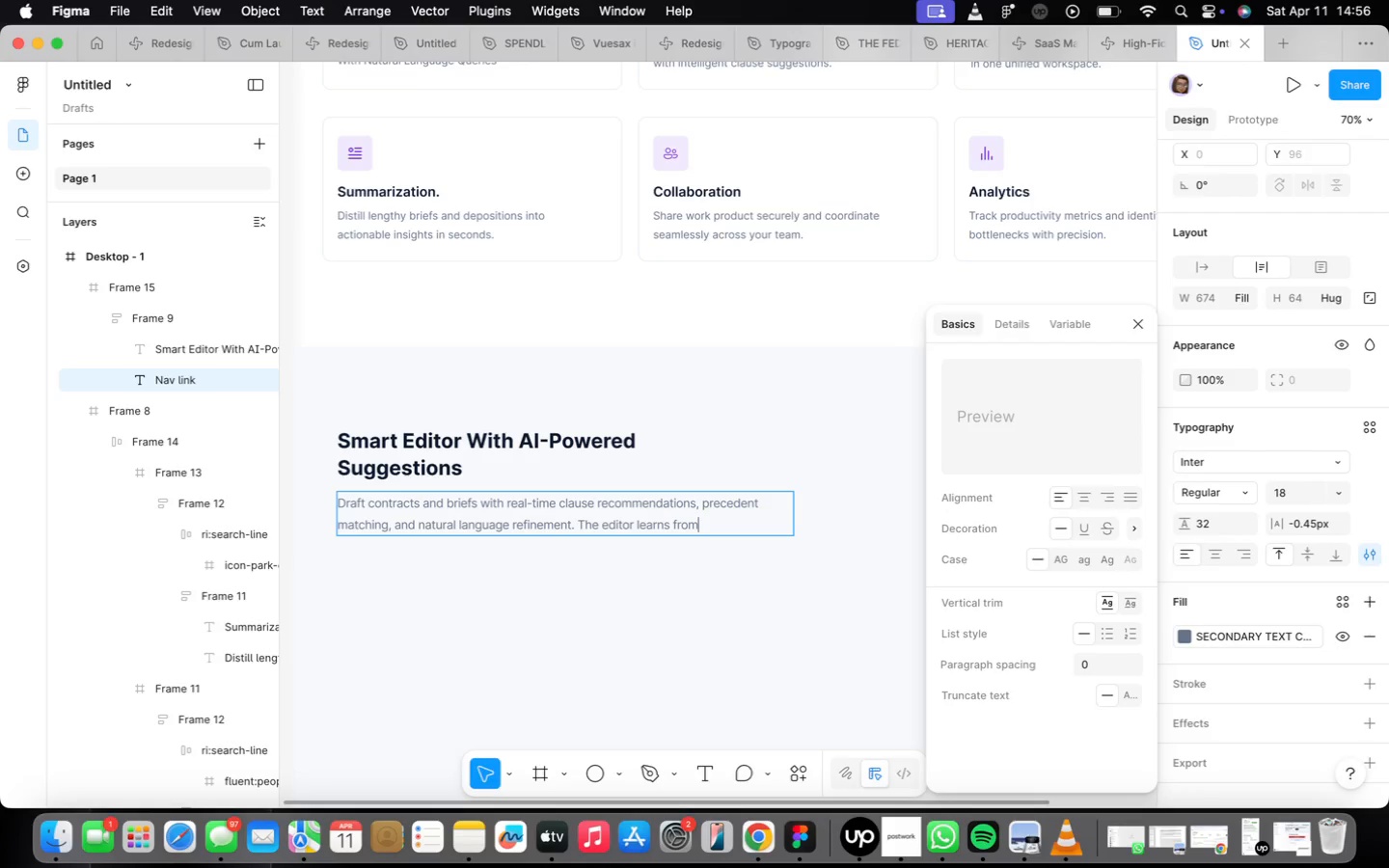 
wait(50.21)
 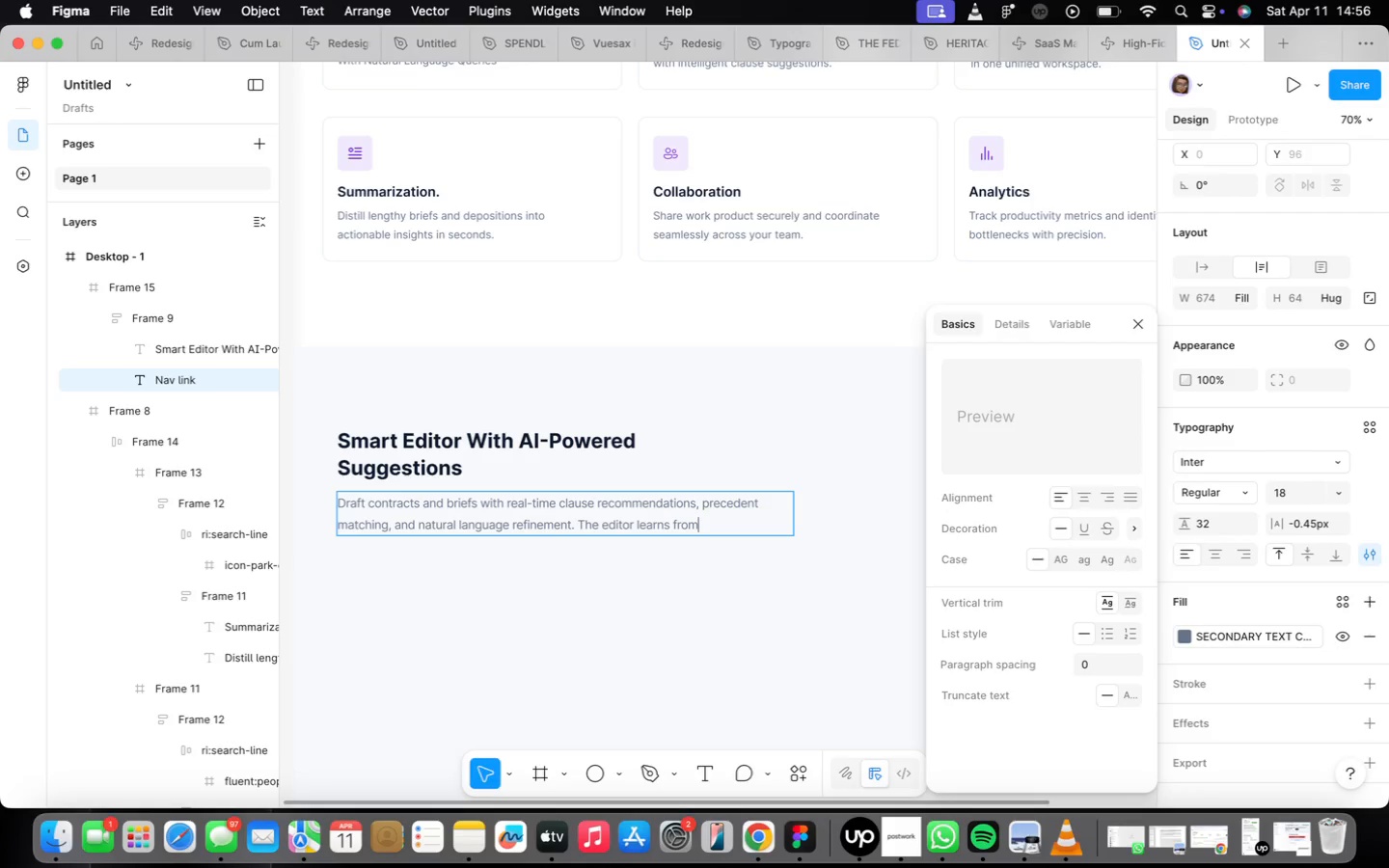 
key(Space)
 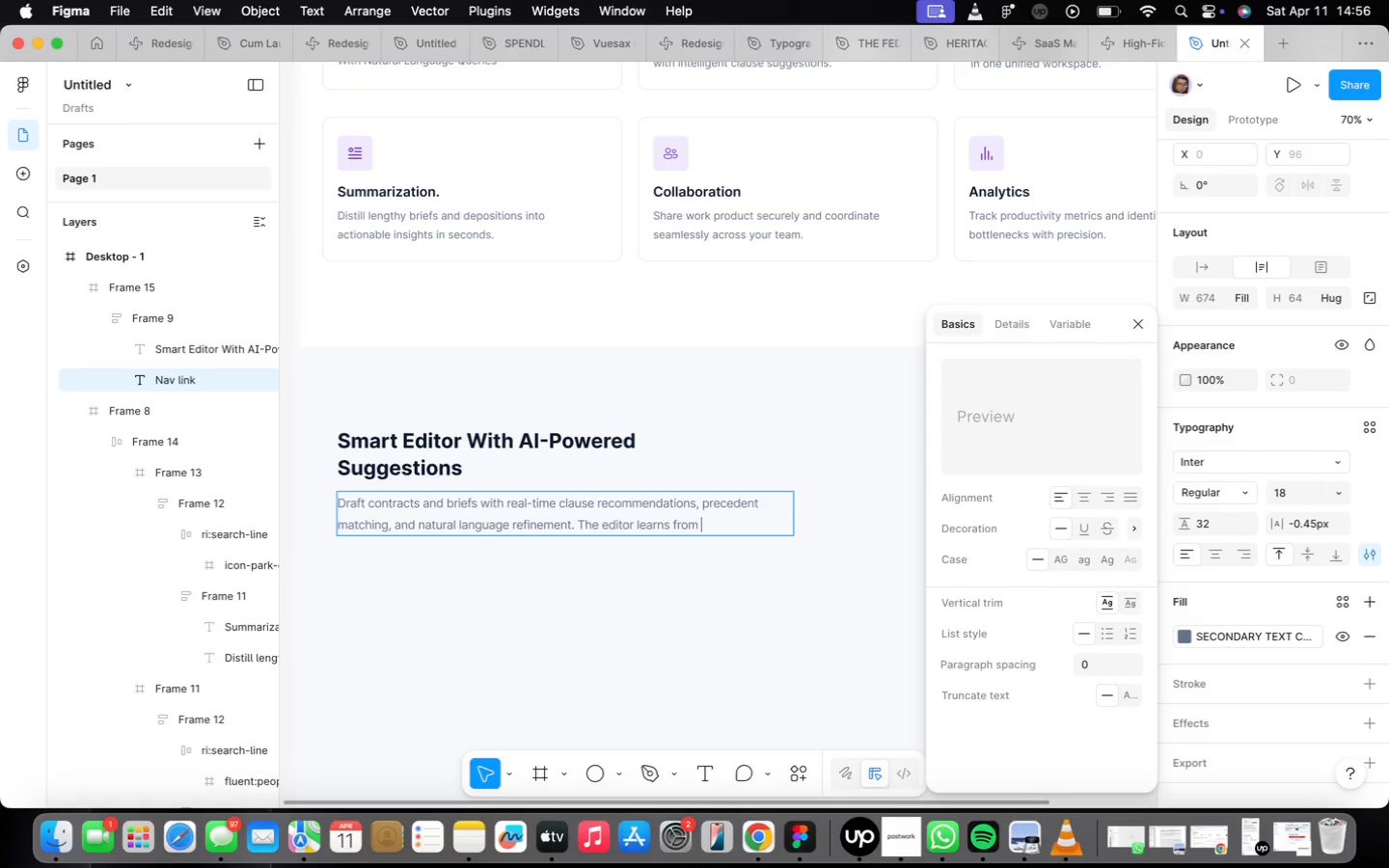 
wait(9.05)
 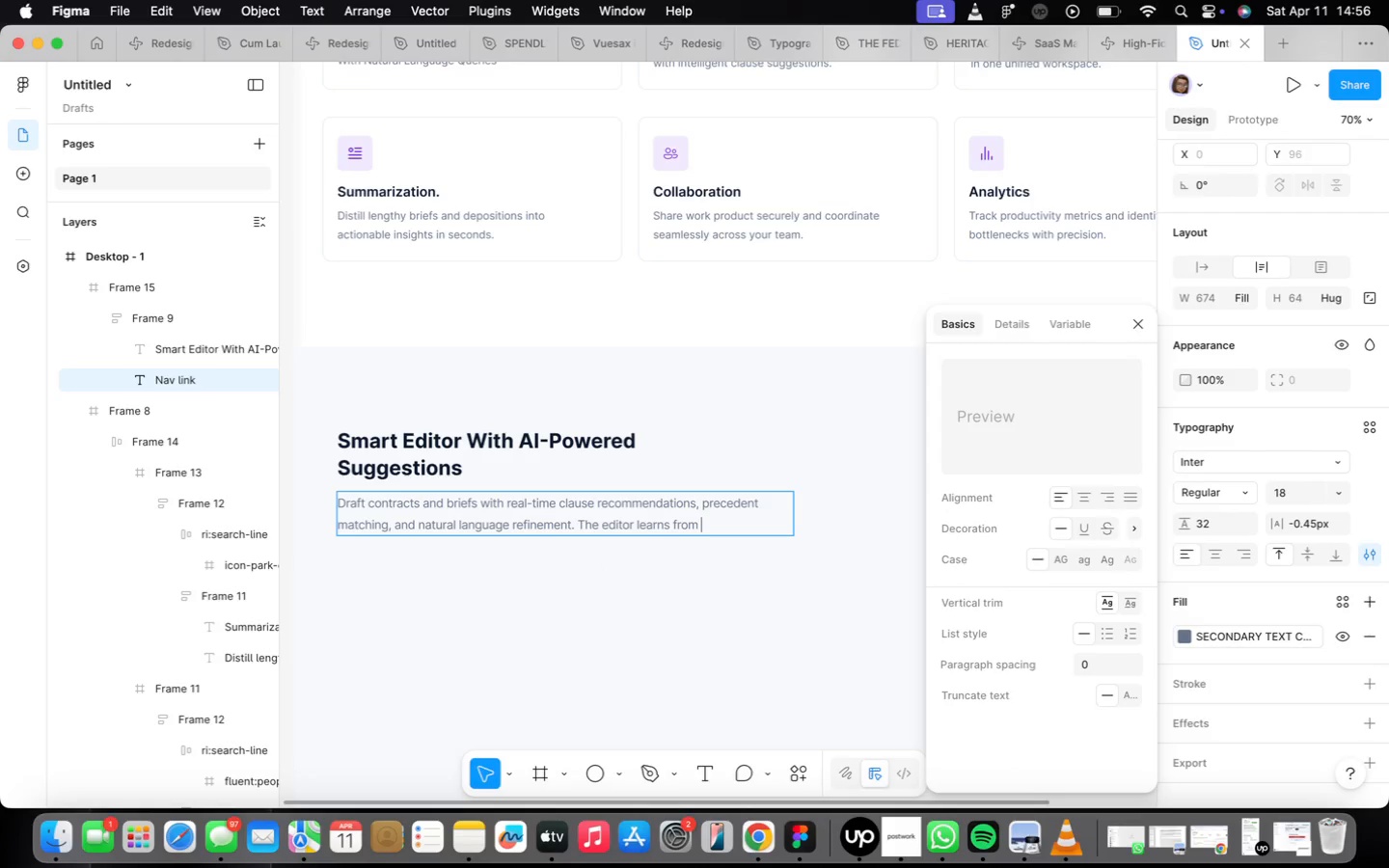 
type(your firm's style and adapt )
key(Backspace)
type(s to your preferences.)
 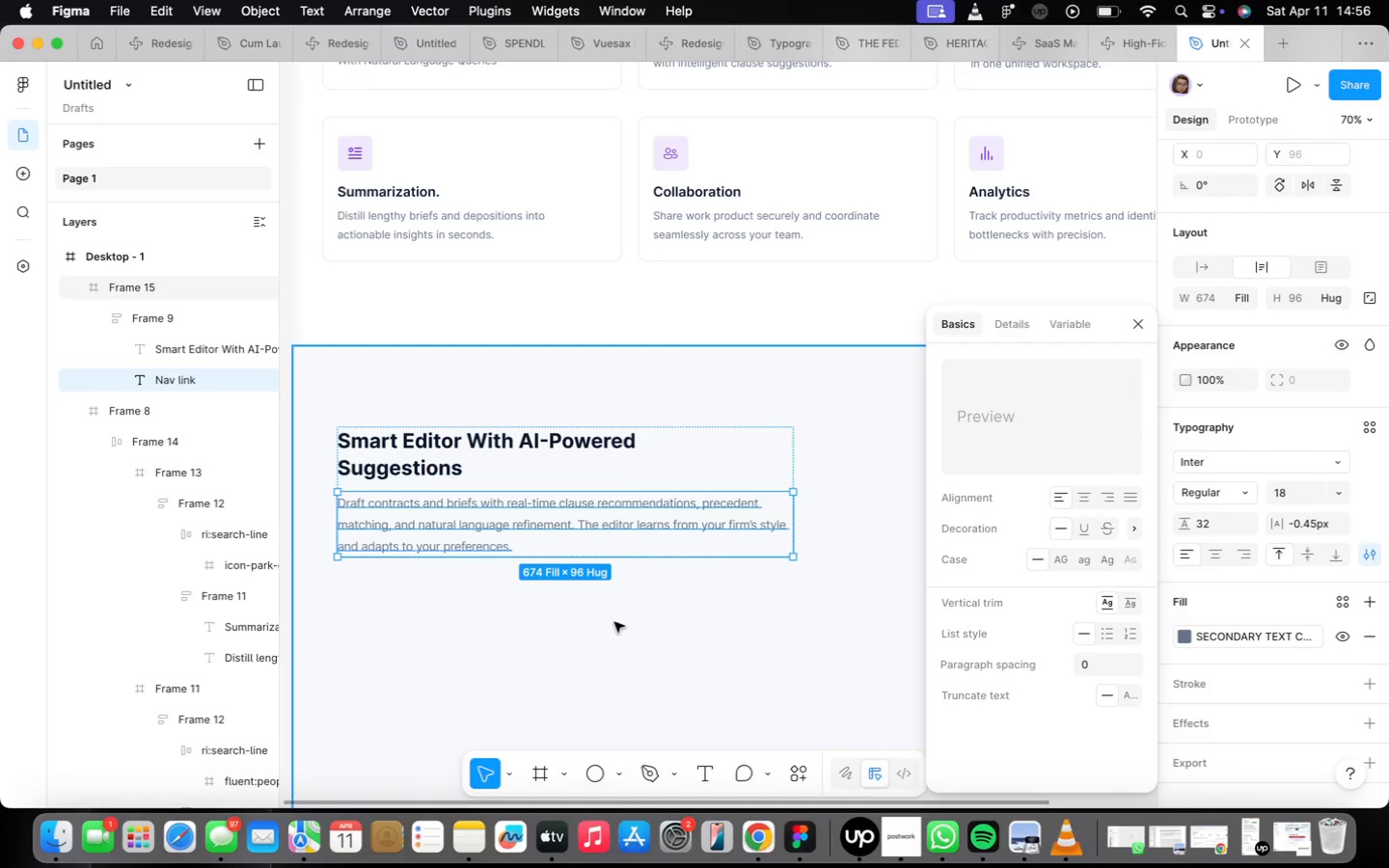 
left_click_drag(start_coordinate=[793, 507], to_coordinate=[679, 525])
 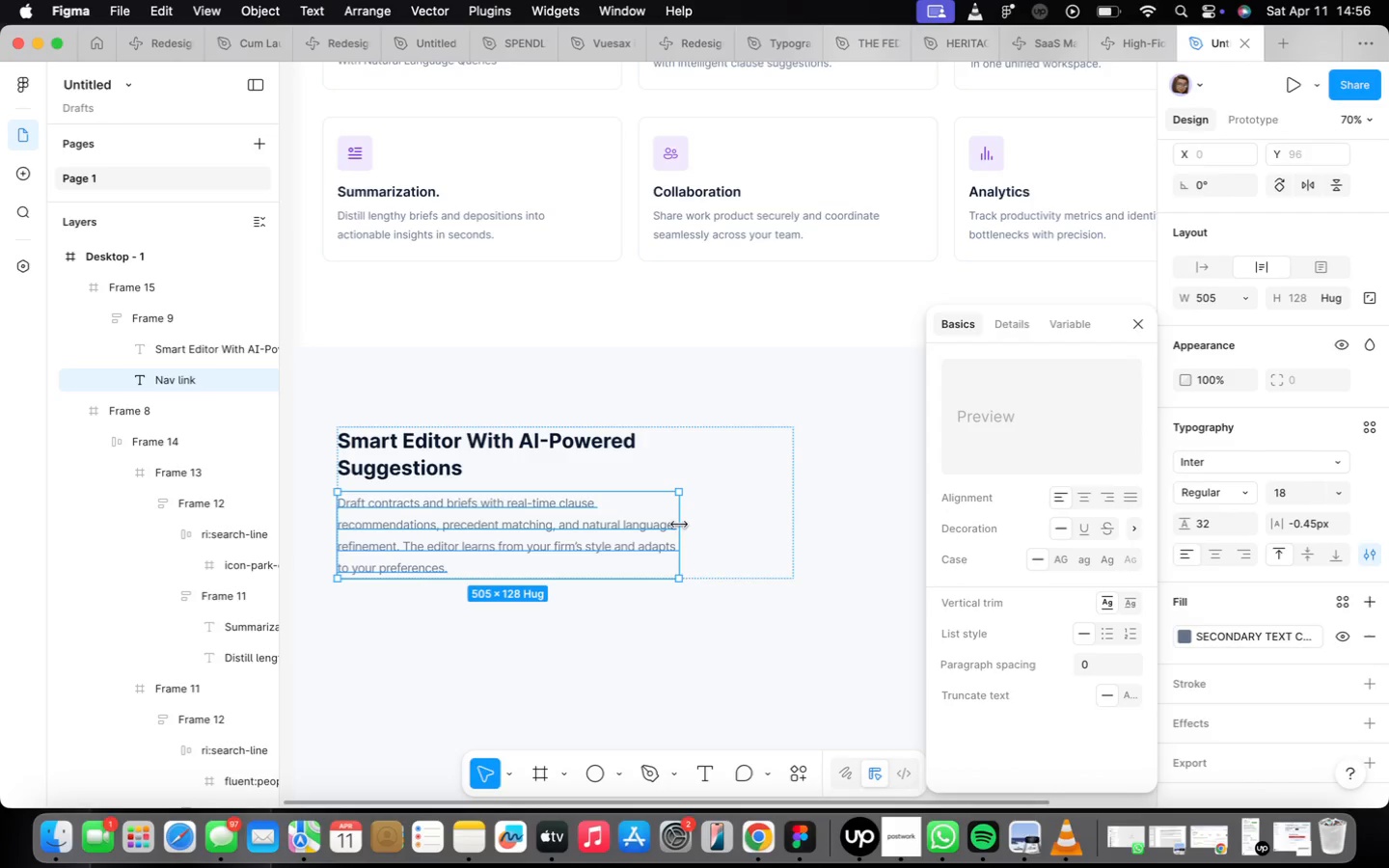 
left_click_drag(start_coordinate=[679, 525], to_coordinate=[693, 519])
 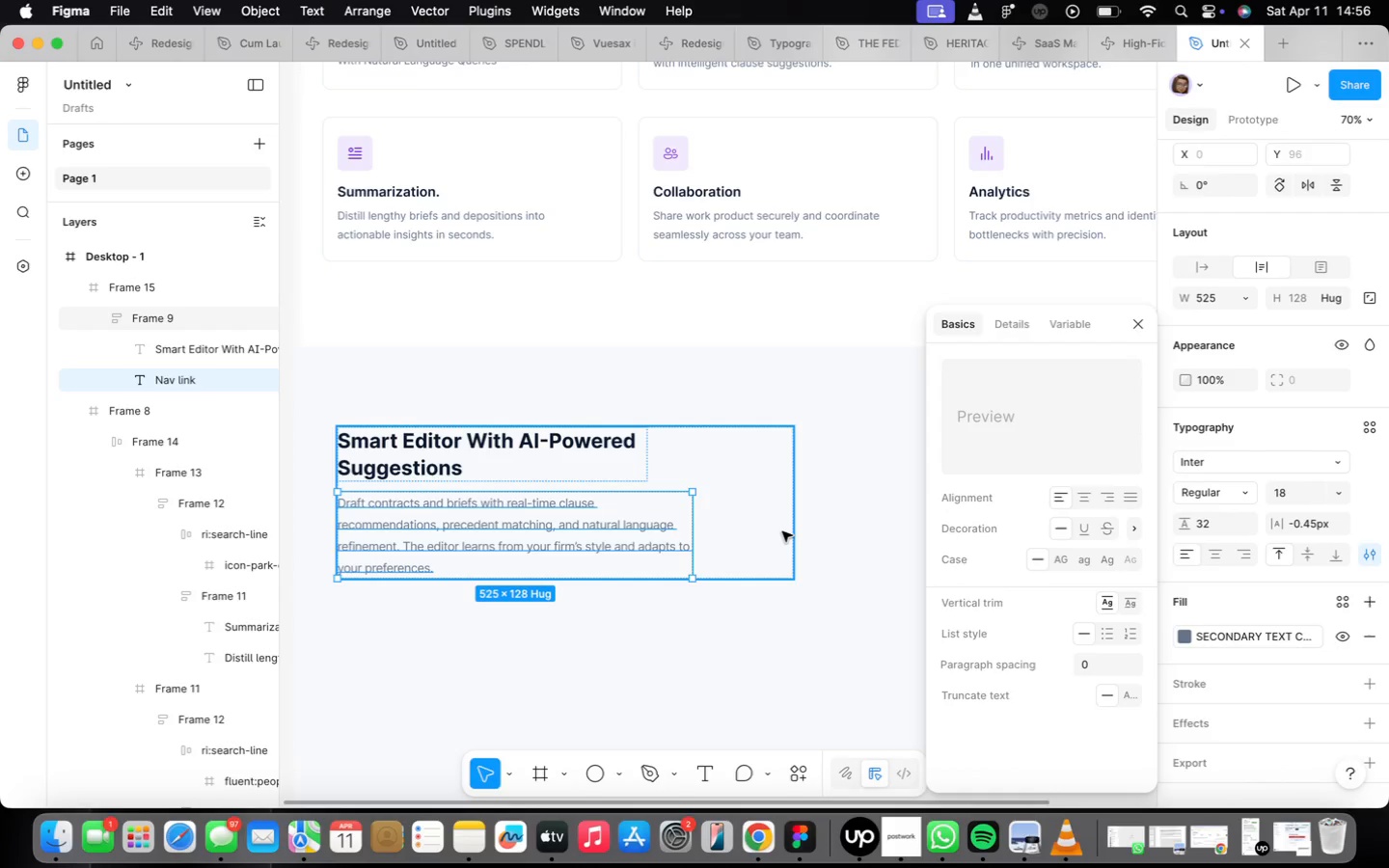 
double_click([587, 533])
 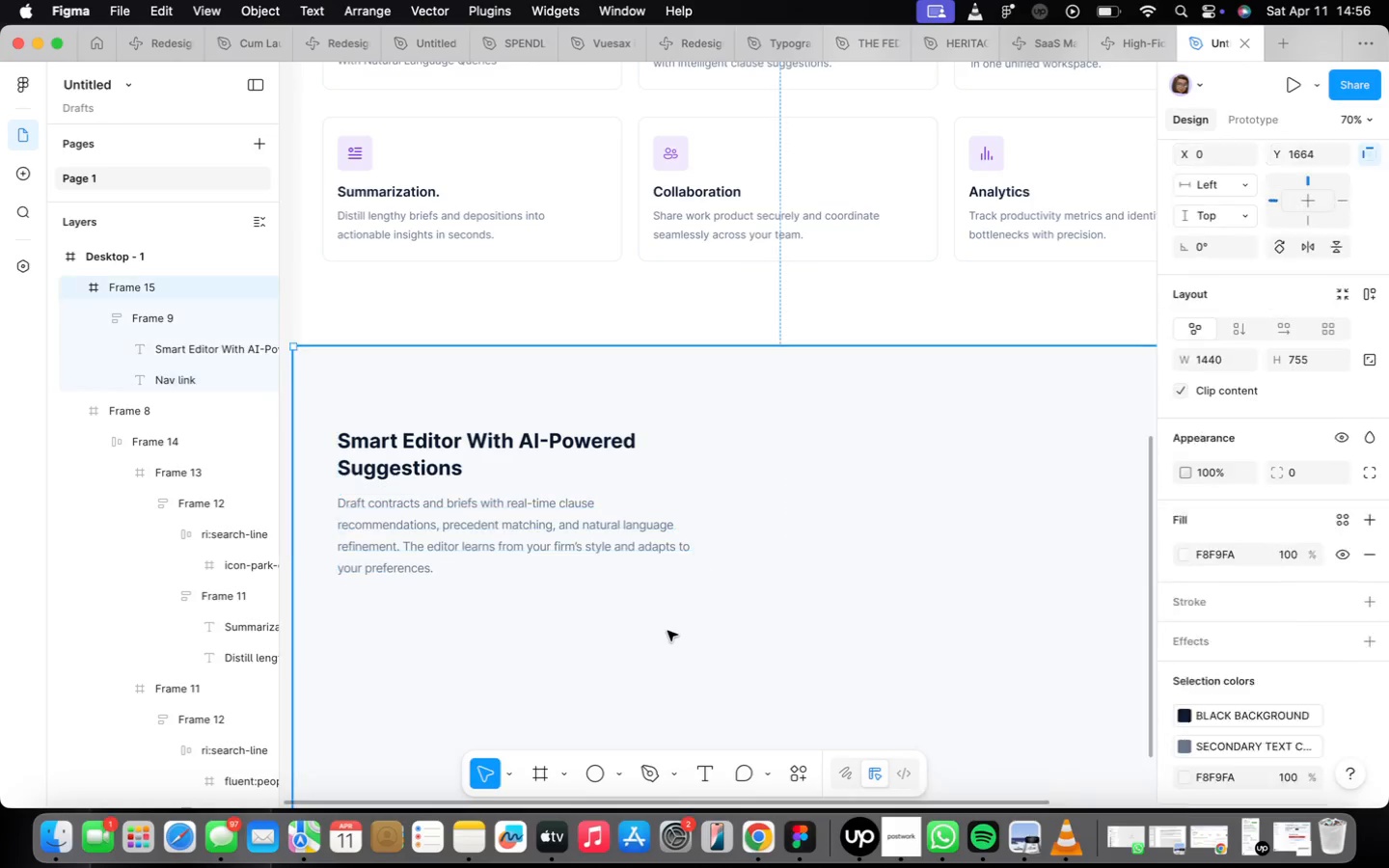 
scroll: coordinate [667, 635], scroll_direction: down, amount: 5.0
 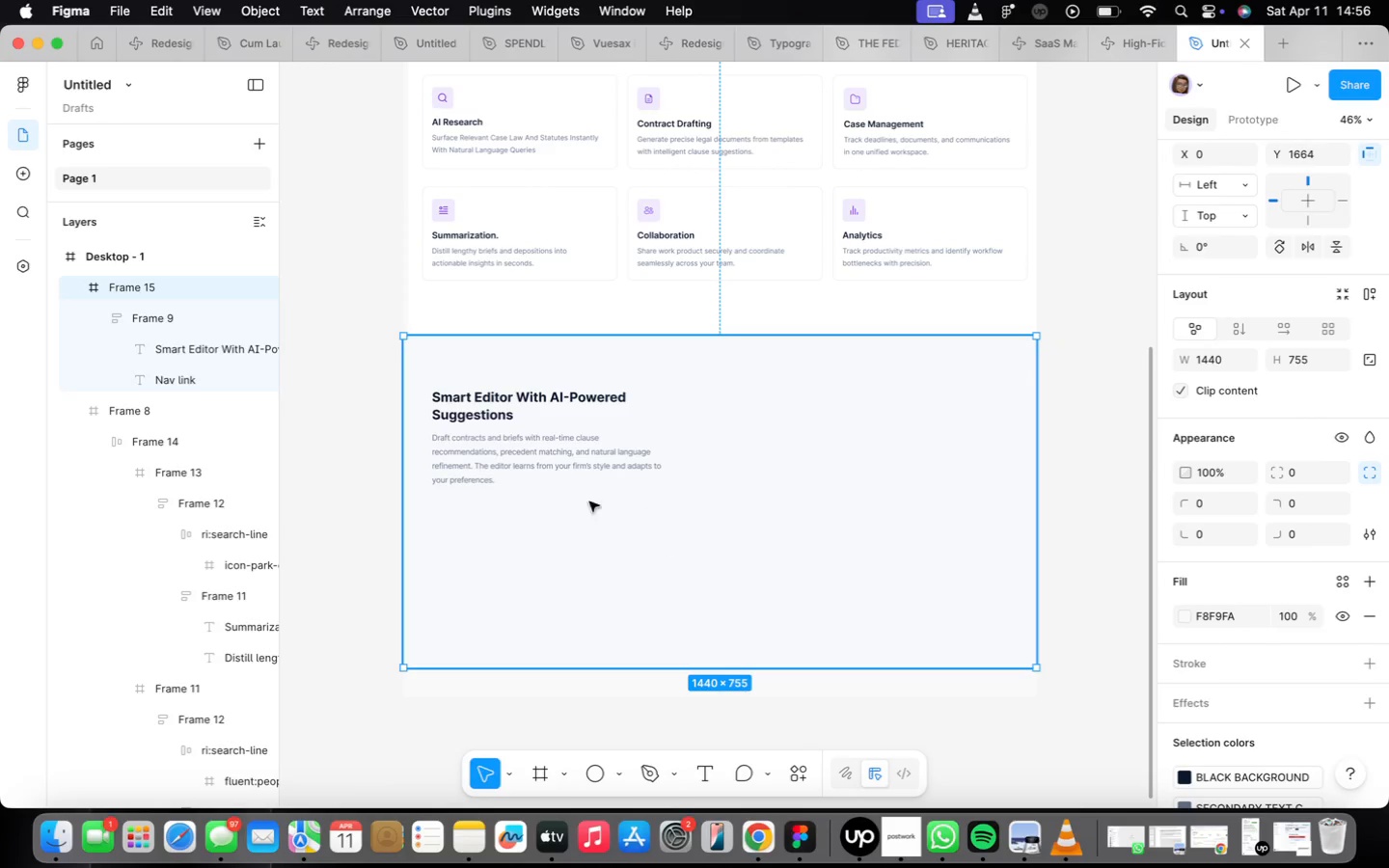 
wait(5.01)
 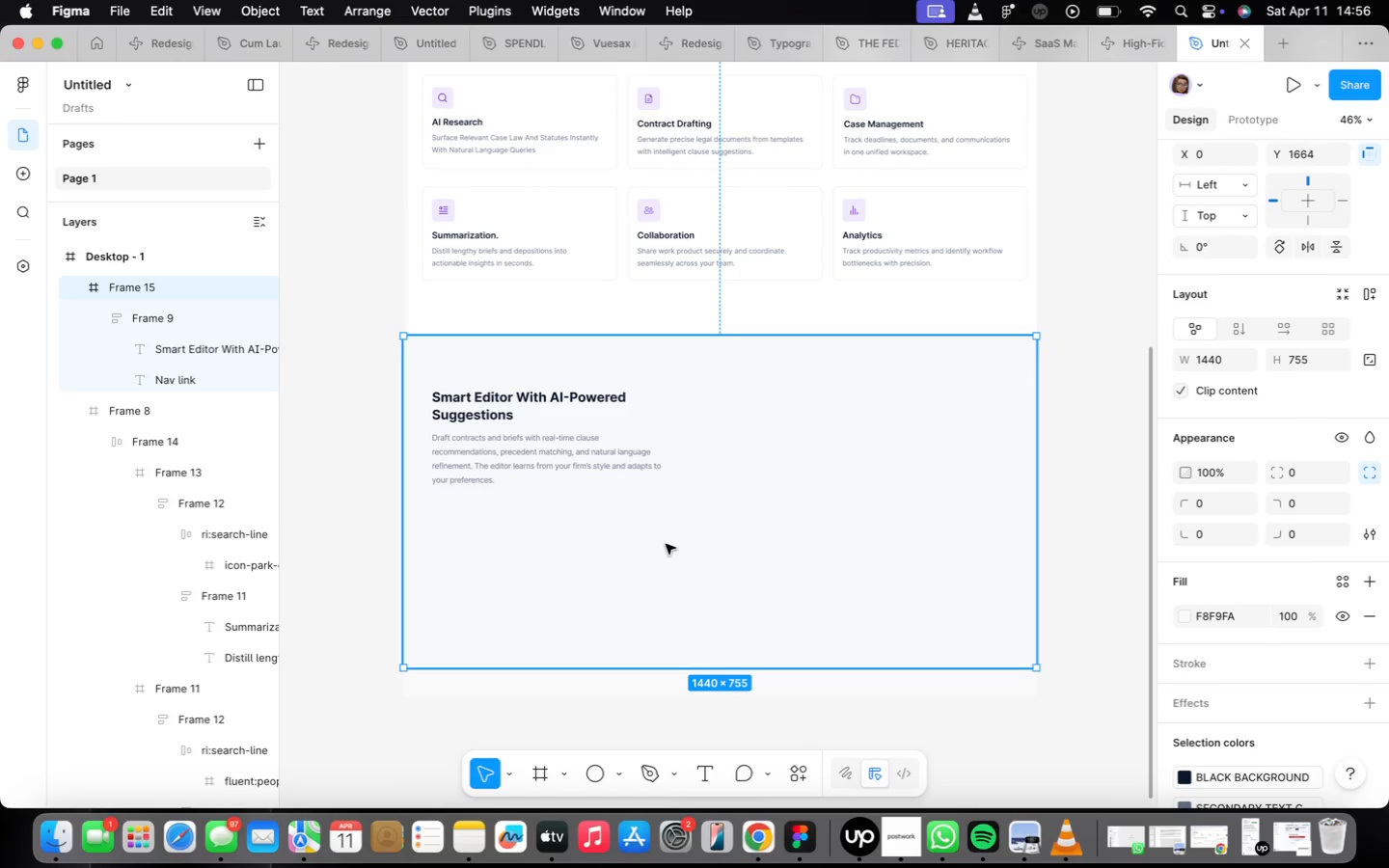 
left_click_drag(start_coordinate=[911, 848], to_coordinate=[912, 859])
 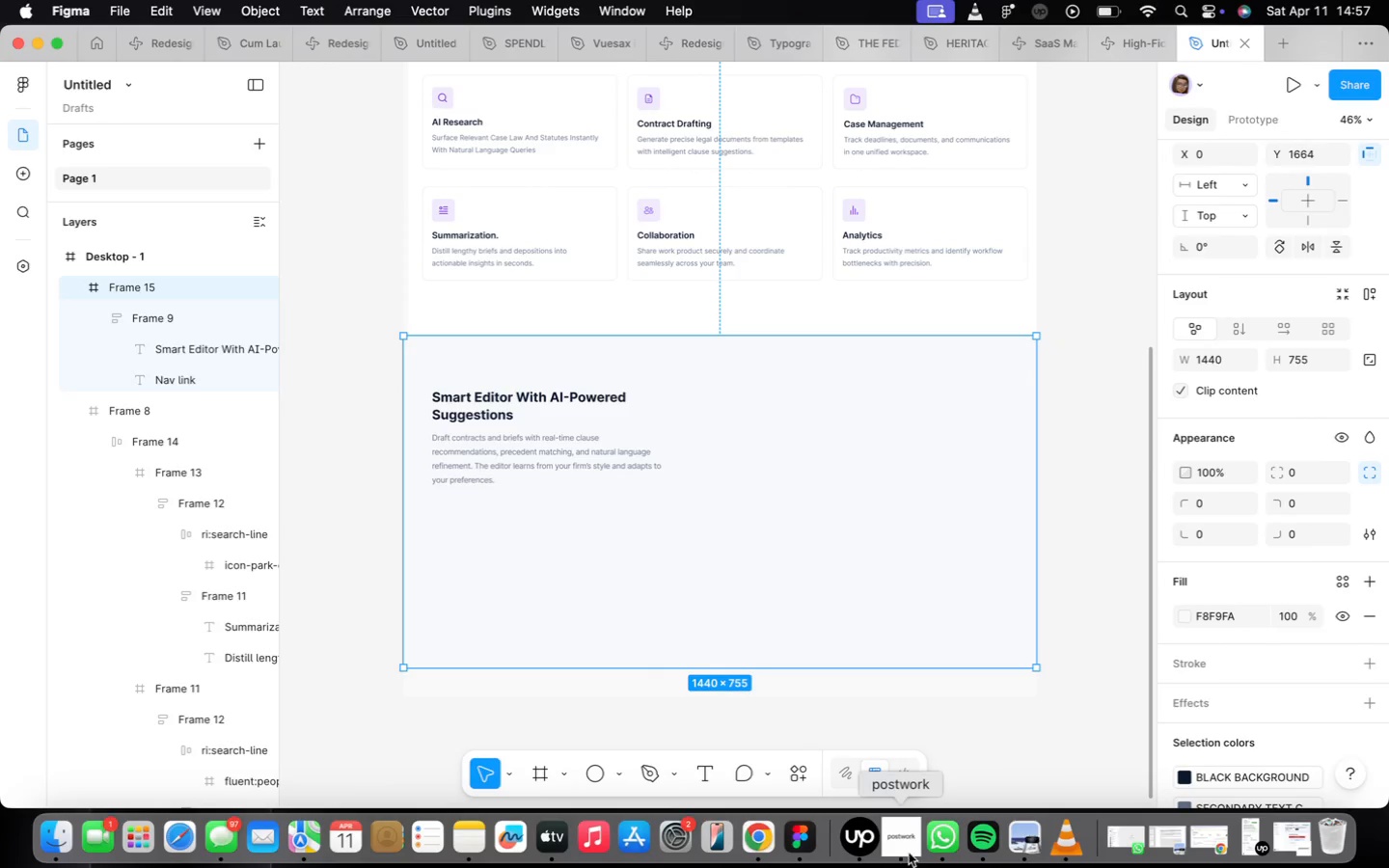 
left_click([907, 850])